 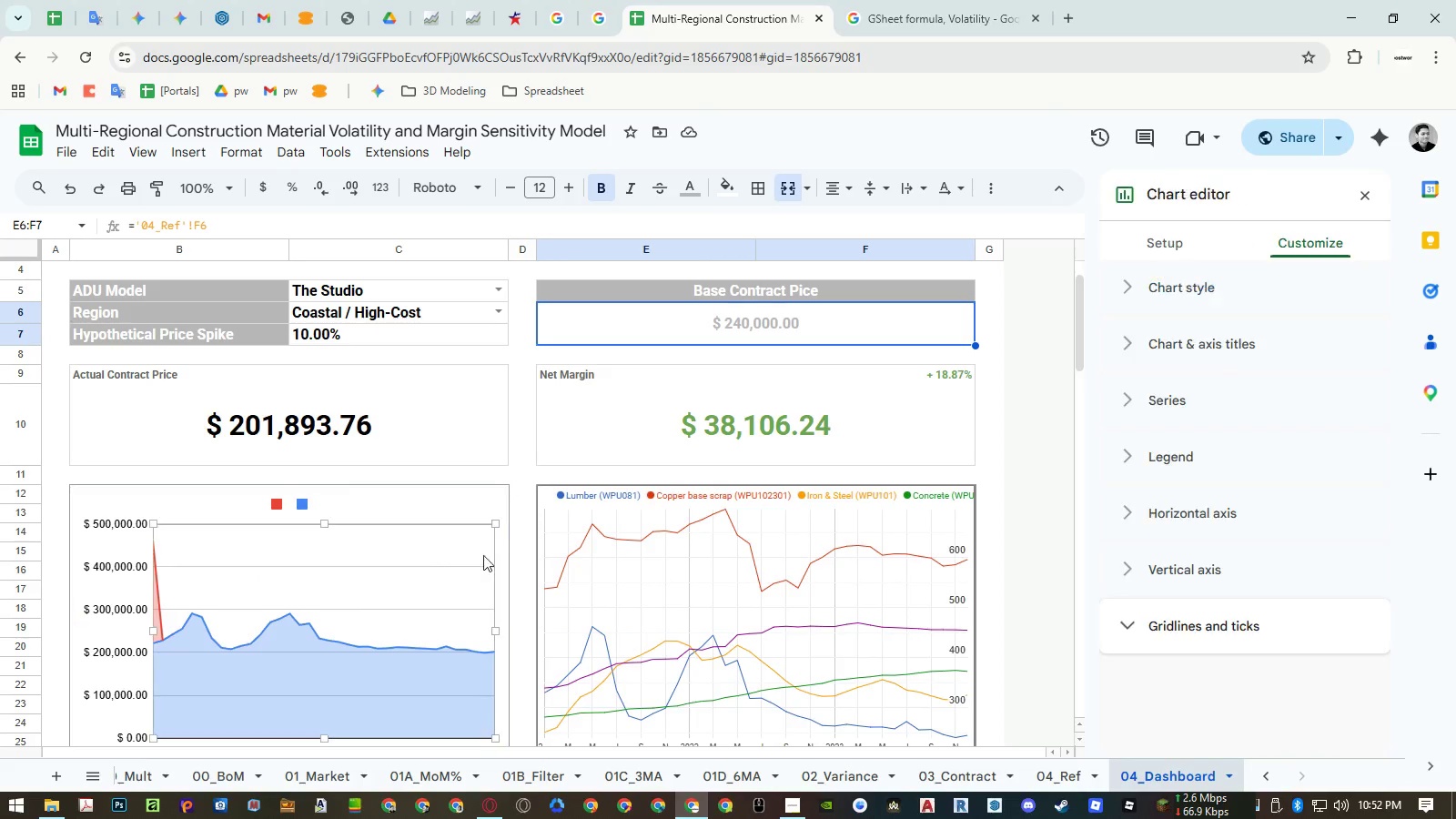 
left_click([1159, 246])
 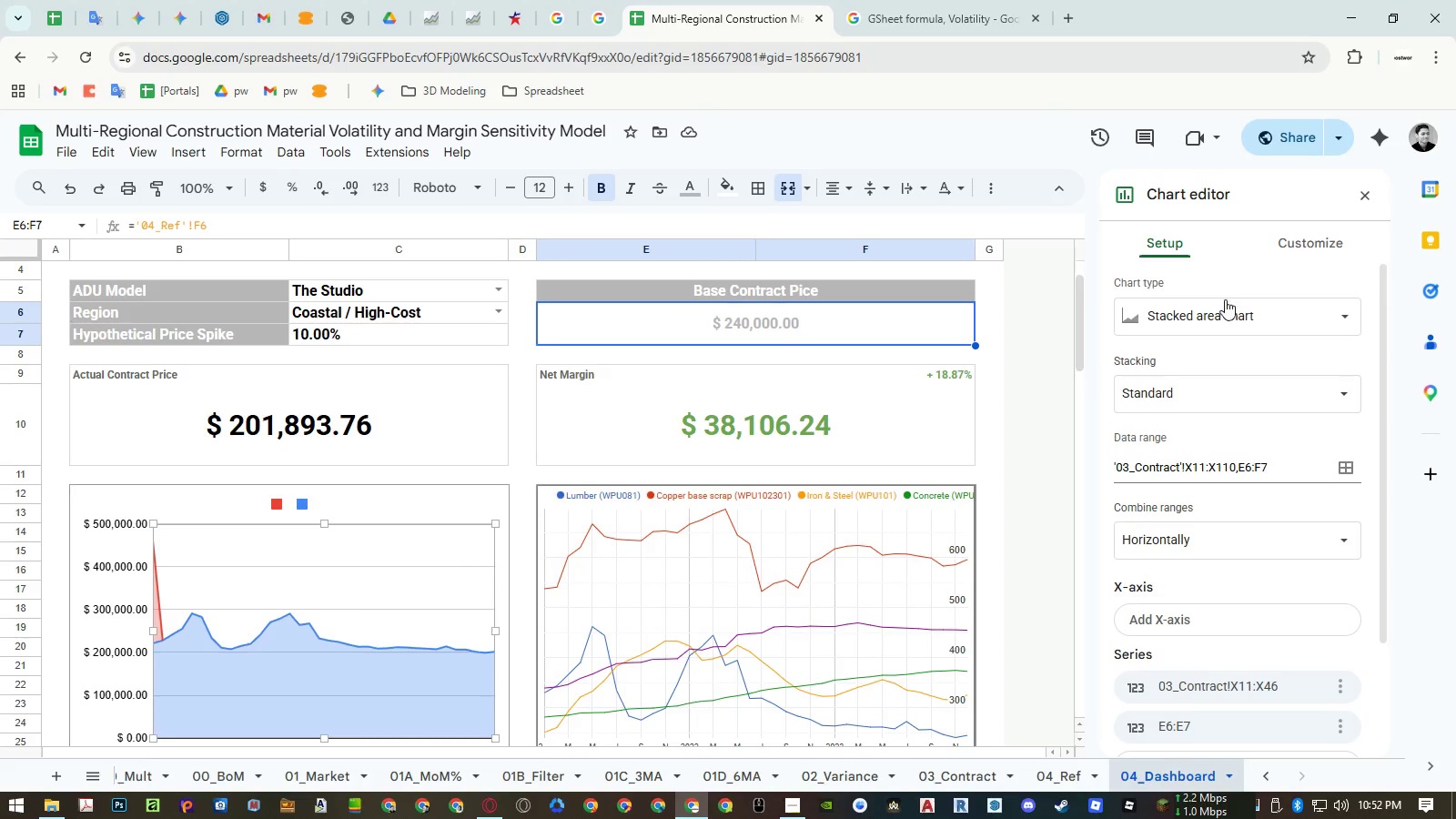 
left_click([1229, 308])
 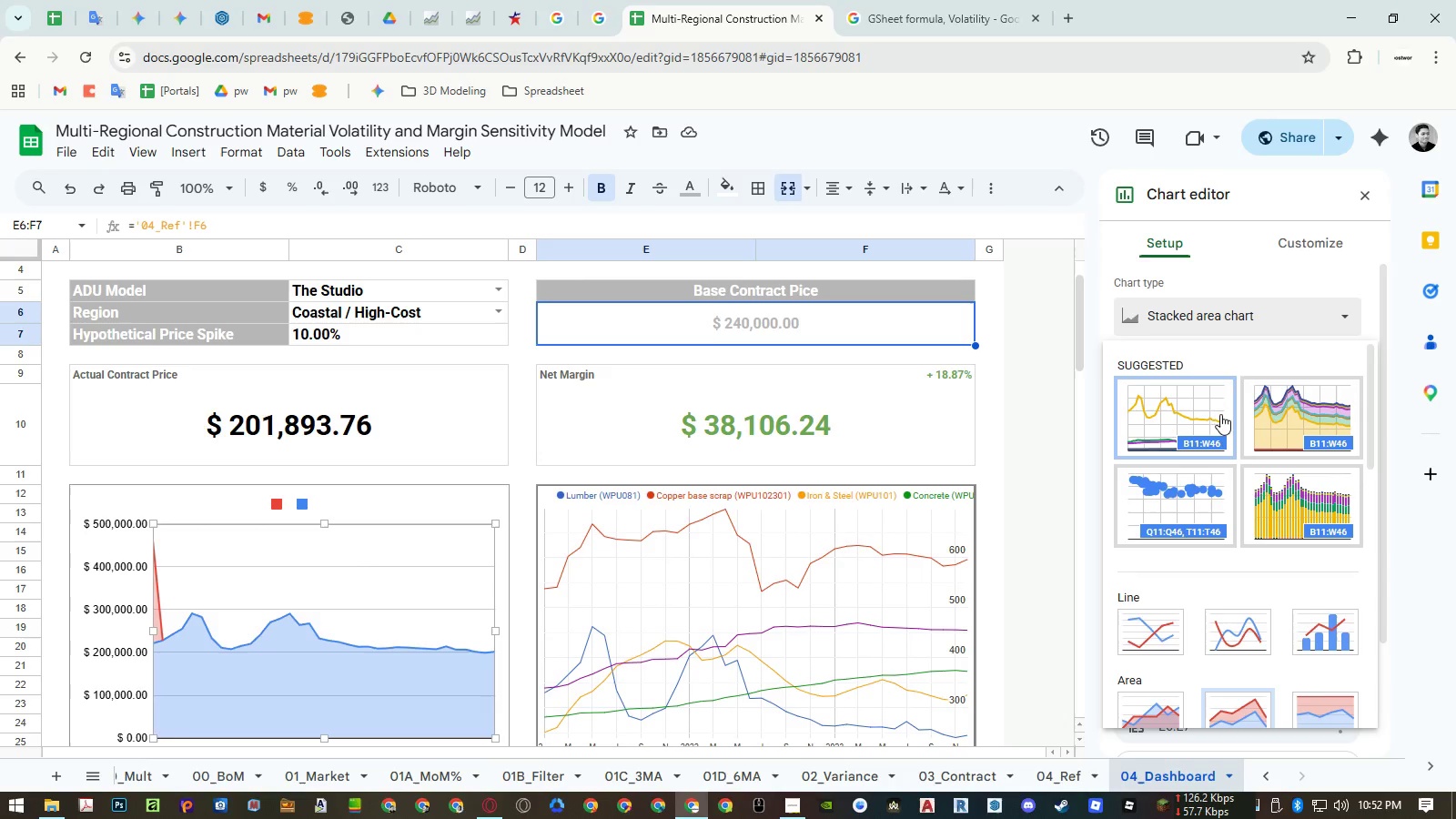 
scroll: coordinate [1300, 484], scroll_direction: down, amount: 6.0
 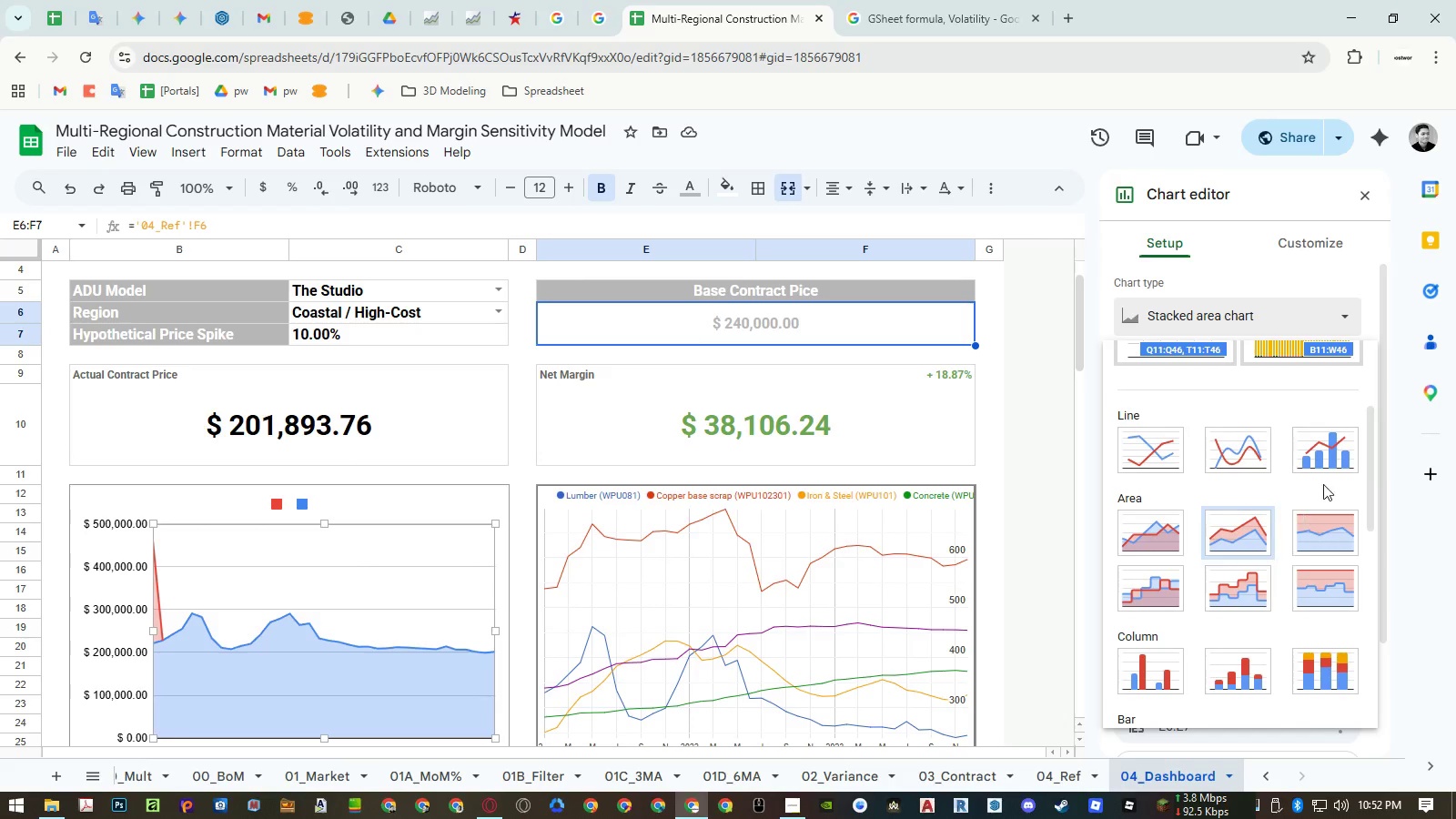 
left_click([1333, 453])
 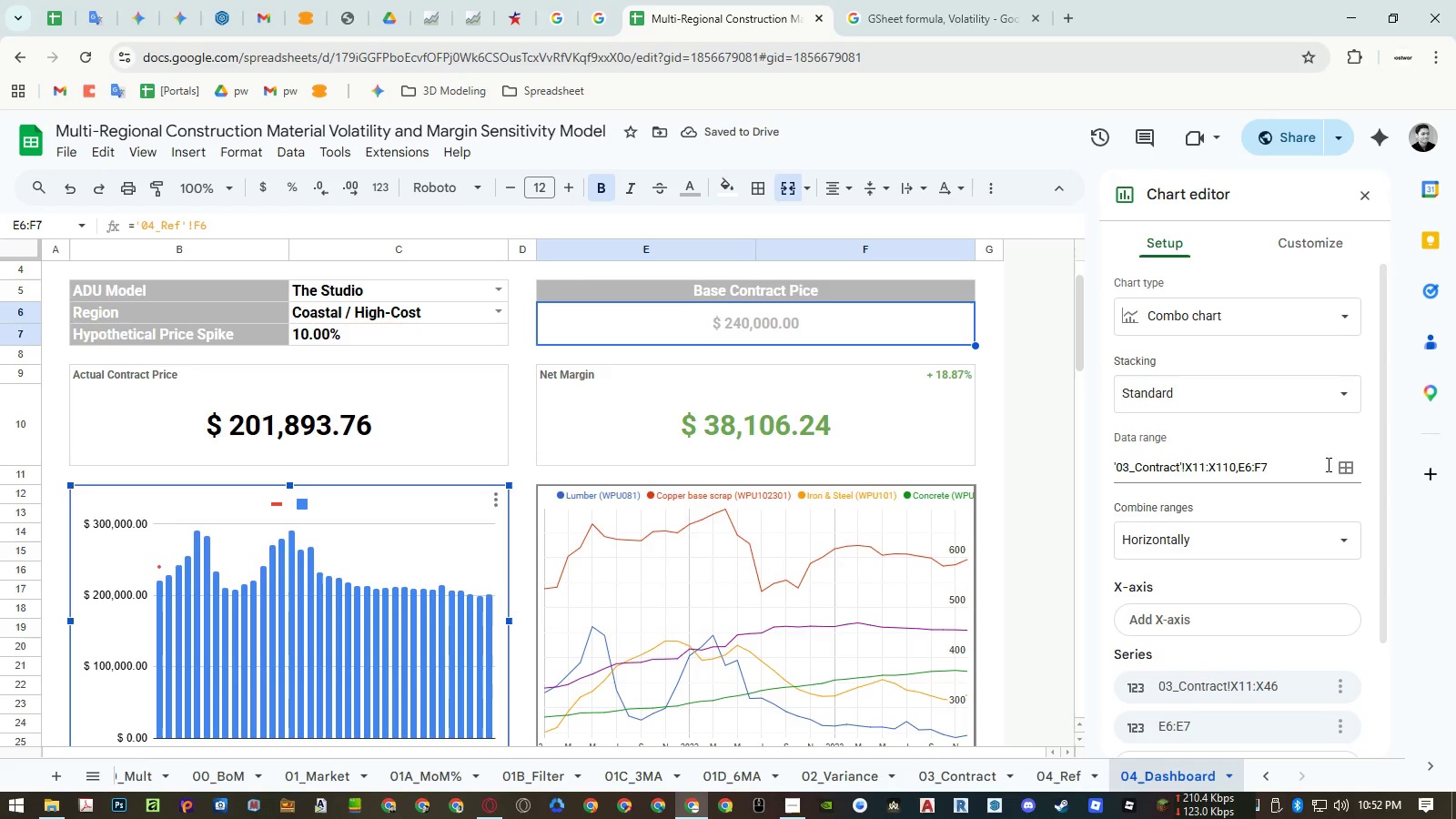 
wait(5.14)
 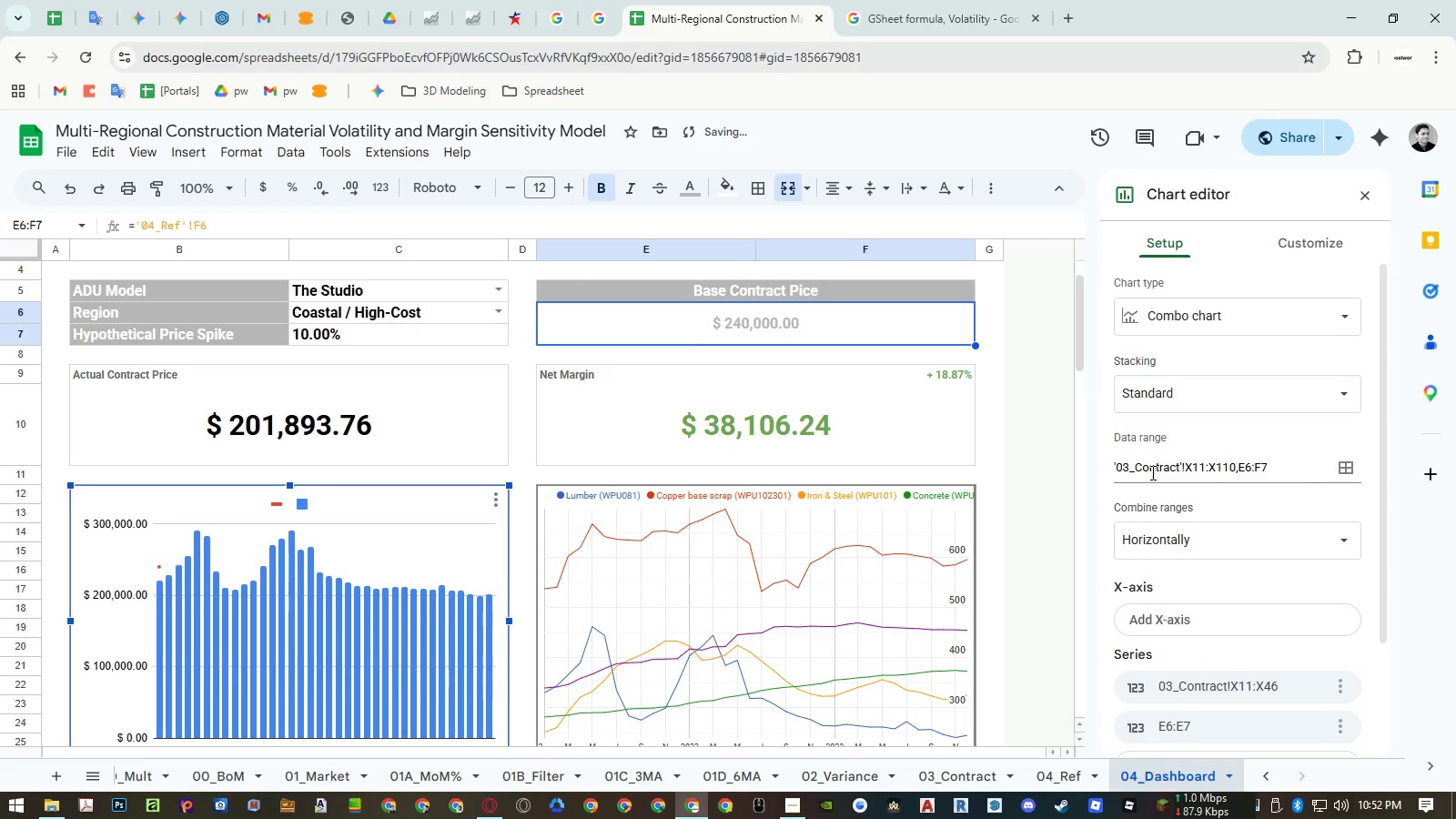 
left_click([1345, 466])
 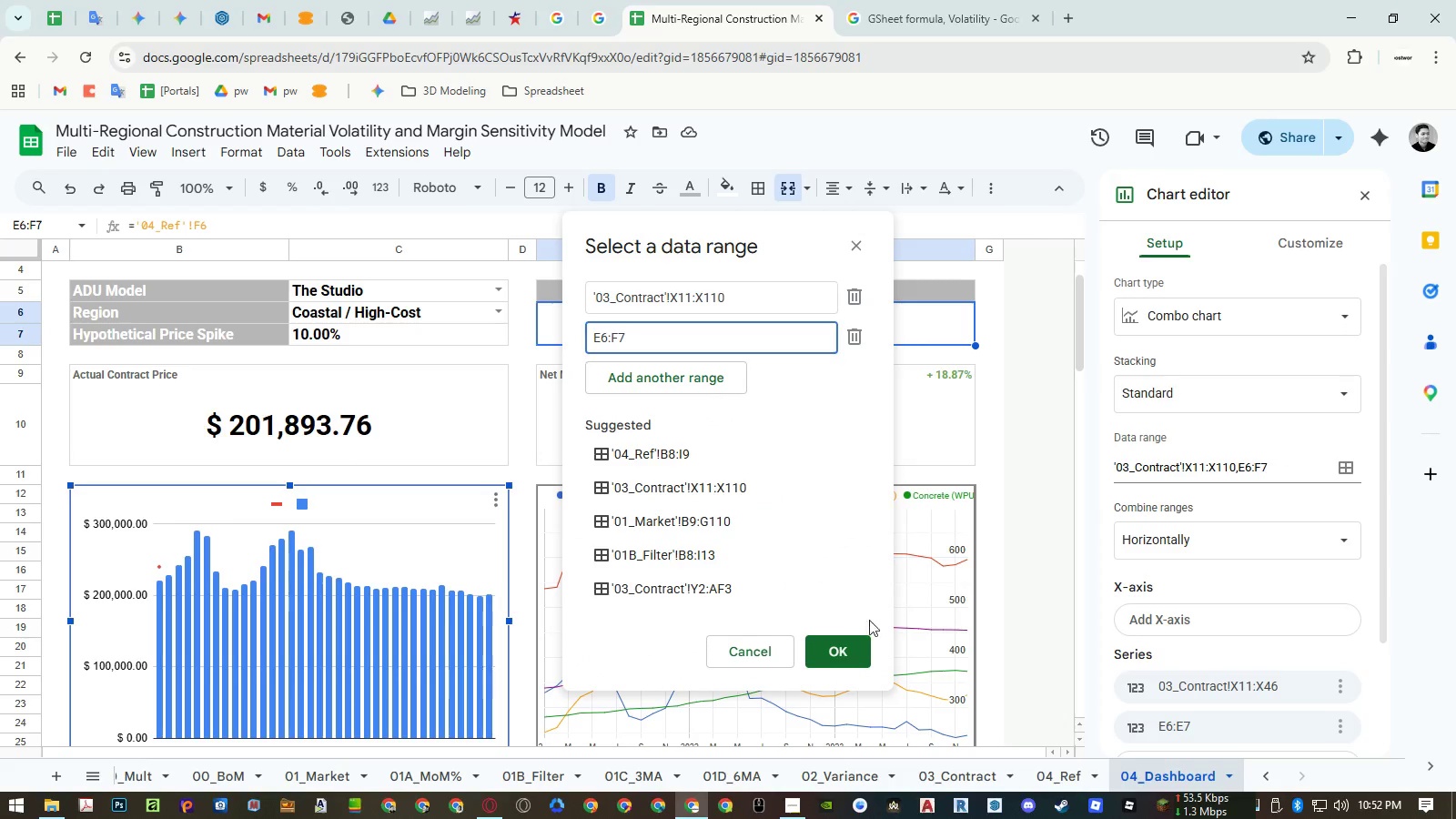 
left_click([751, 647])
 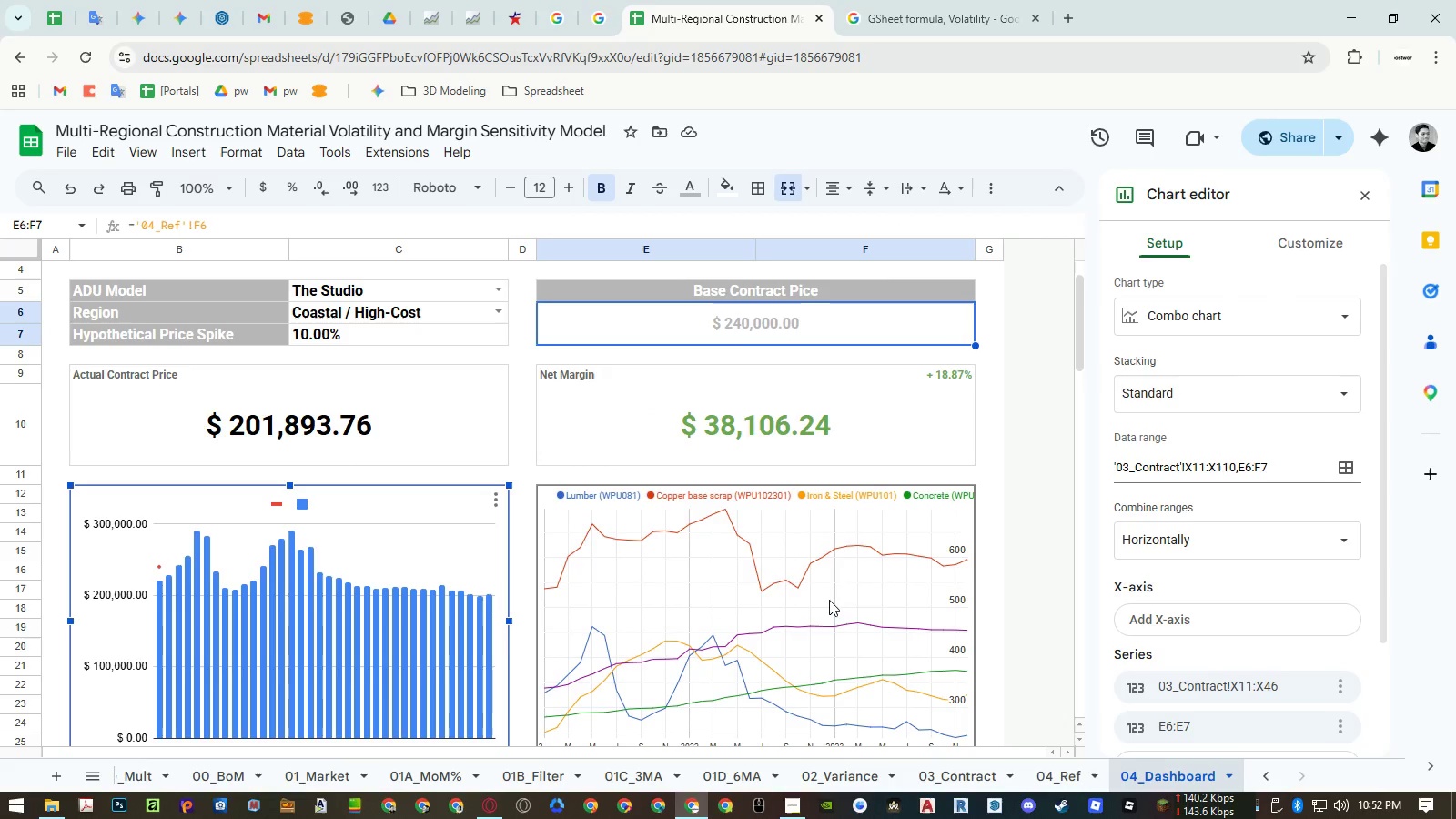 
left_click([863, 598])
 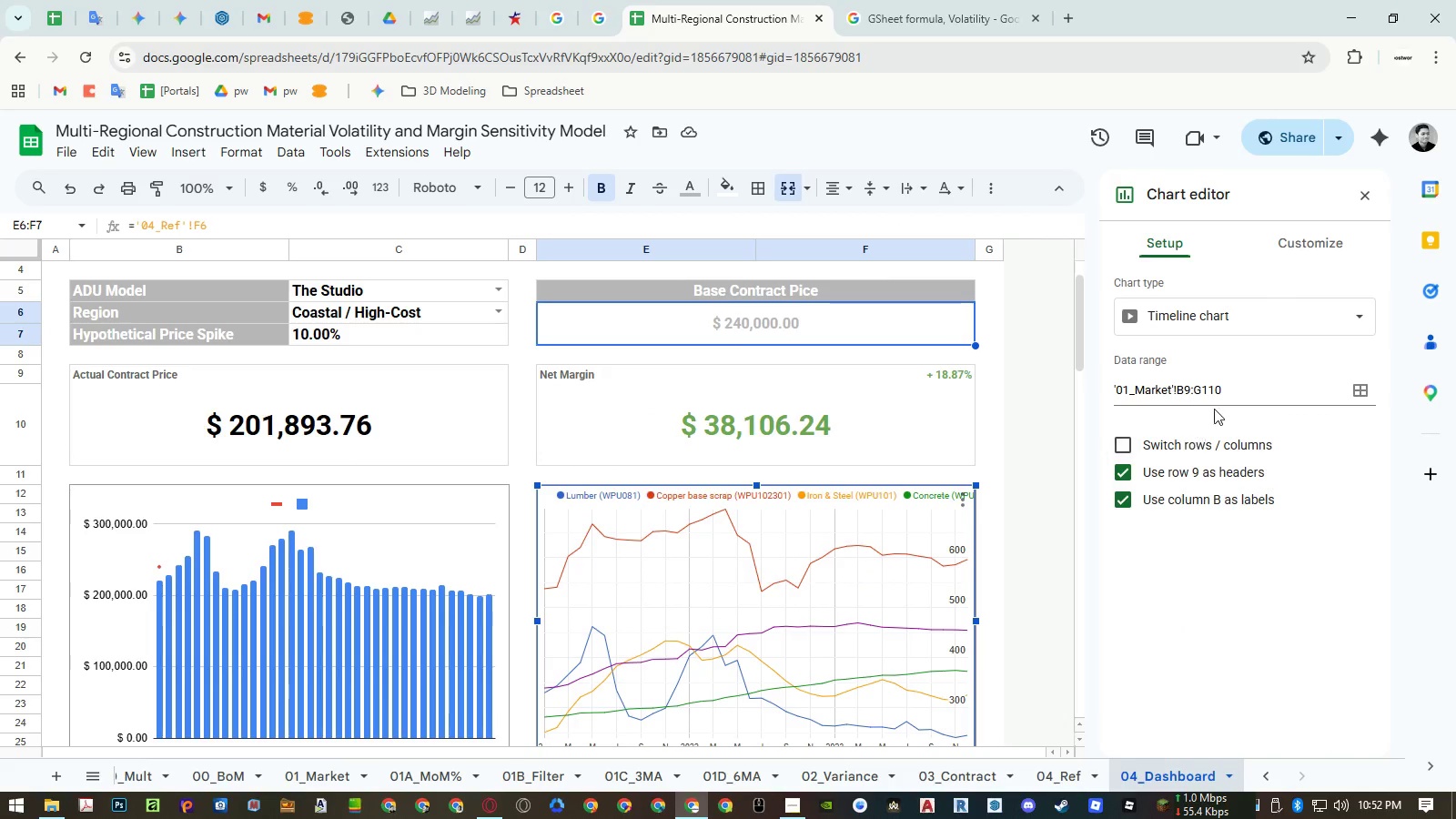 
double_click([1234, 387])
 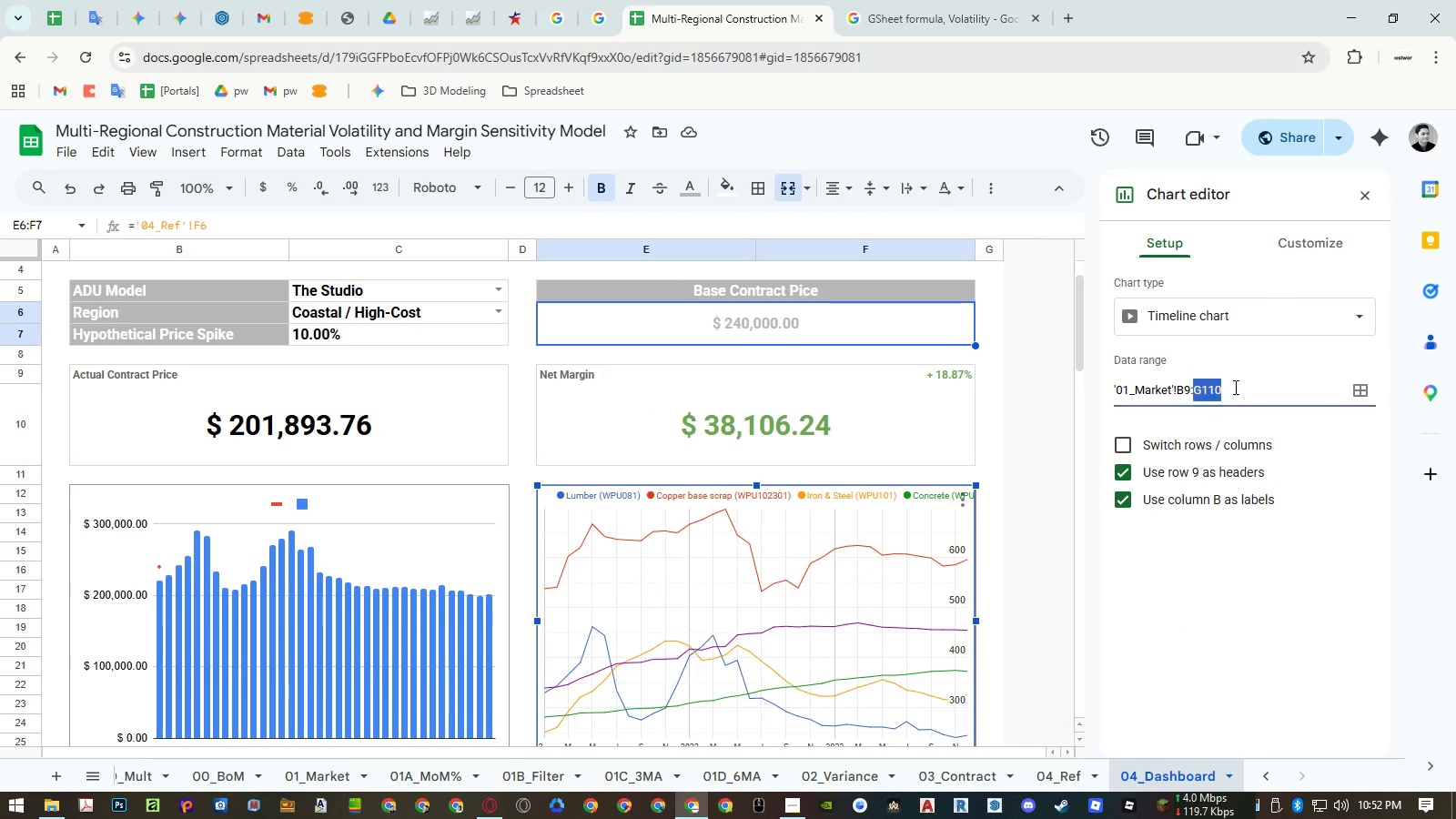 
triple_click([1234, 387])
 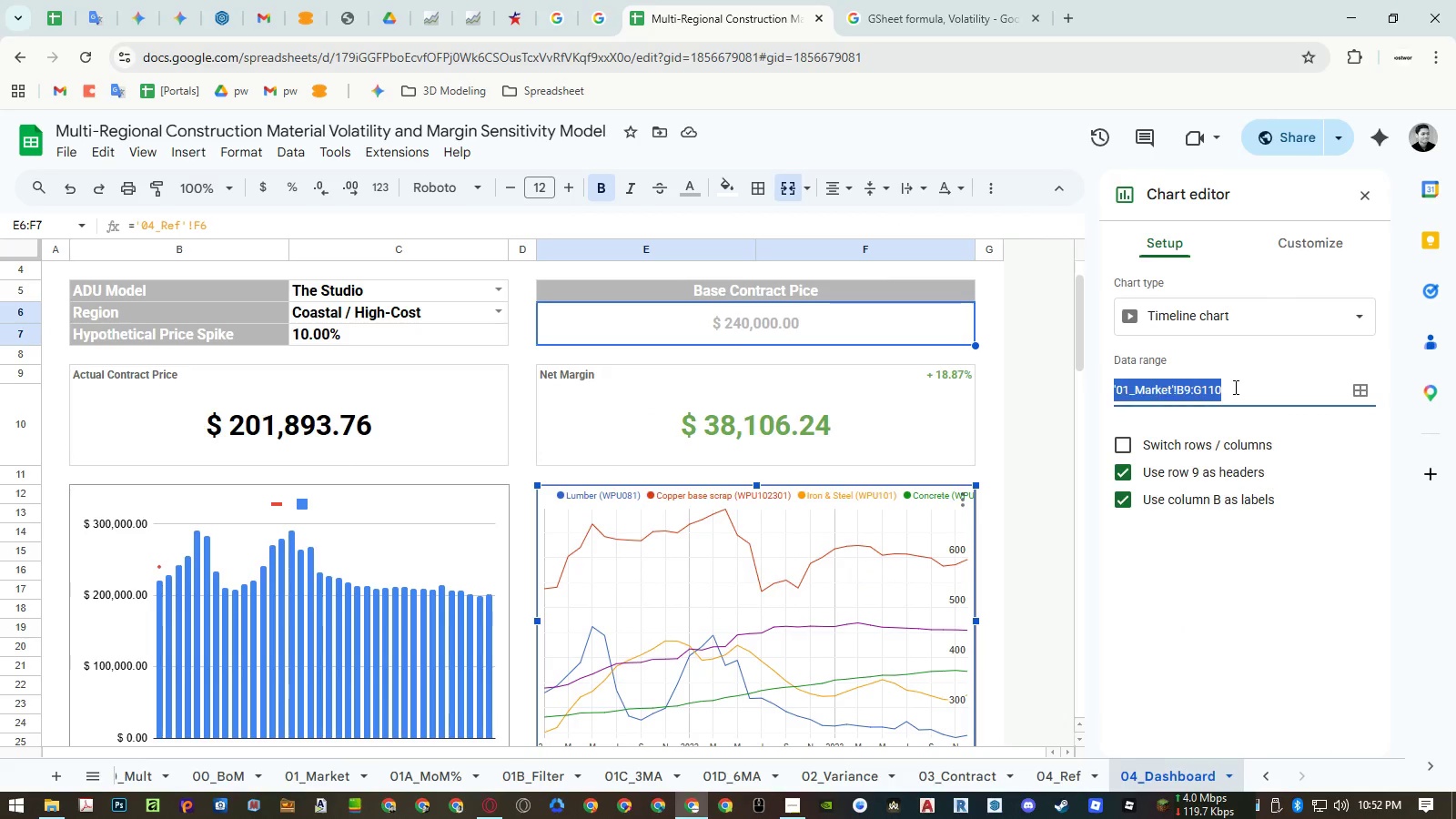 
key(Control+ControlLeft)
 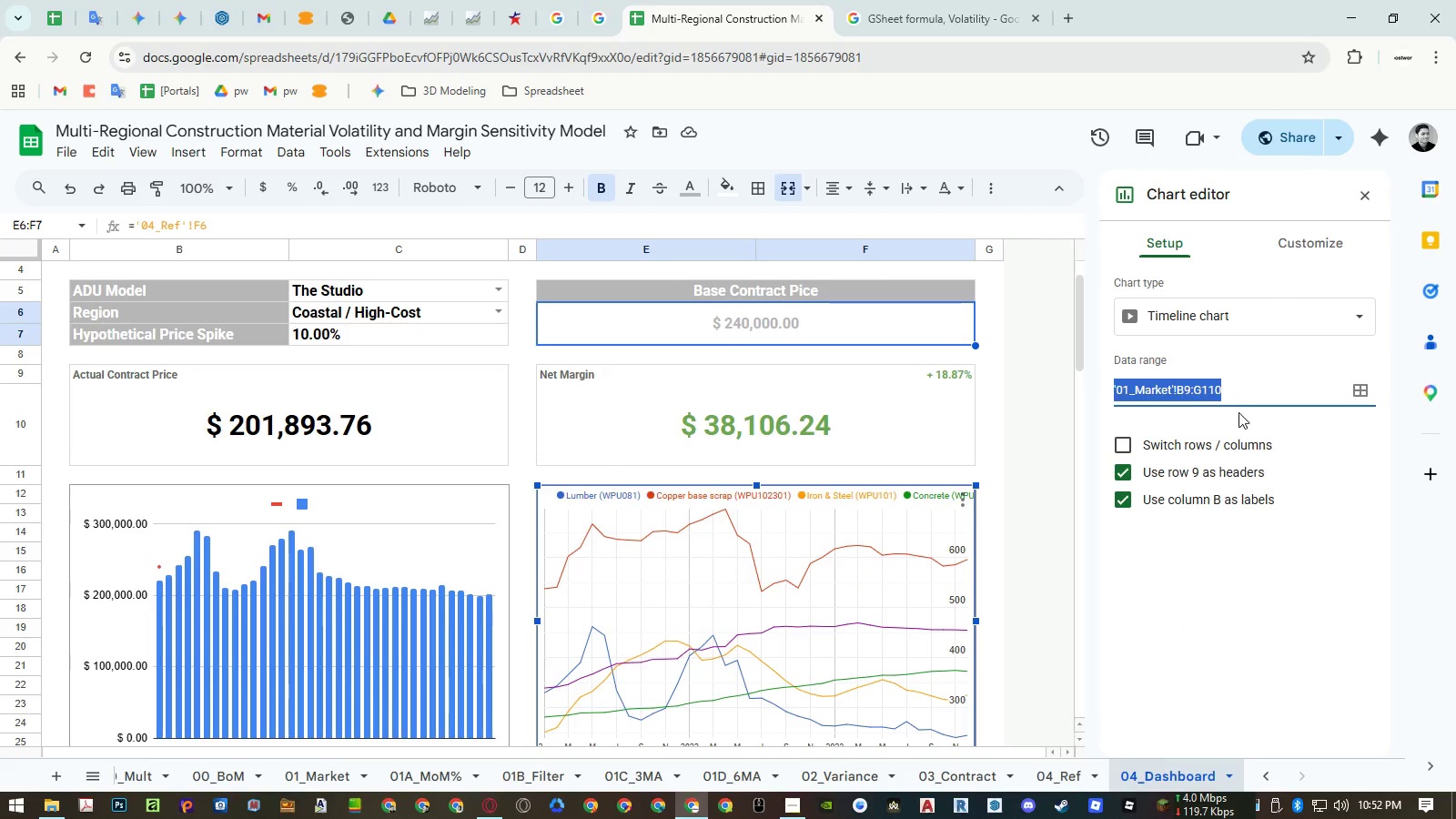 
key(Control+C)
 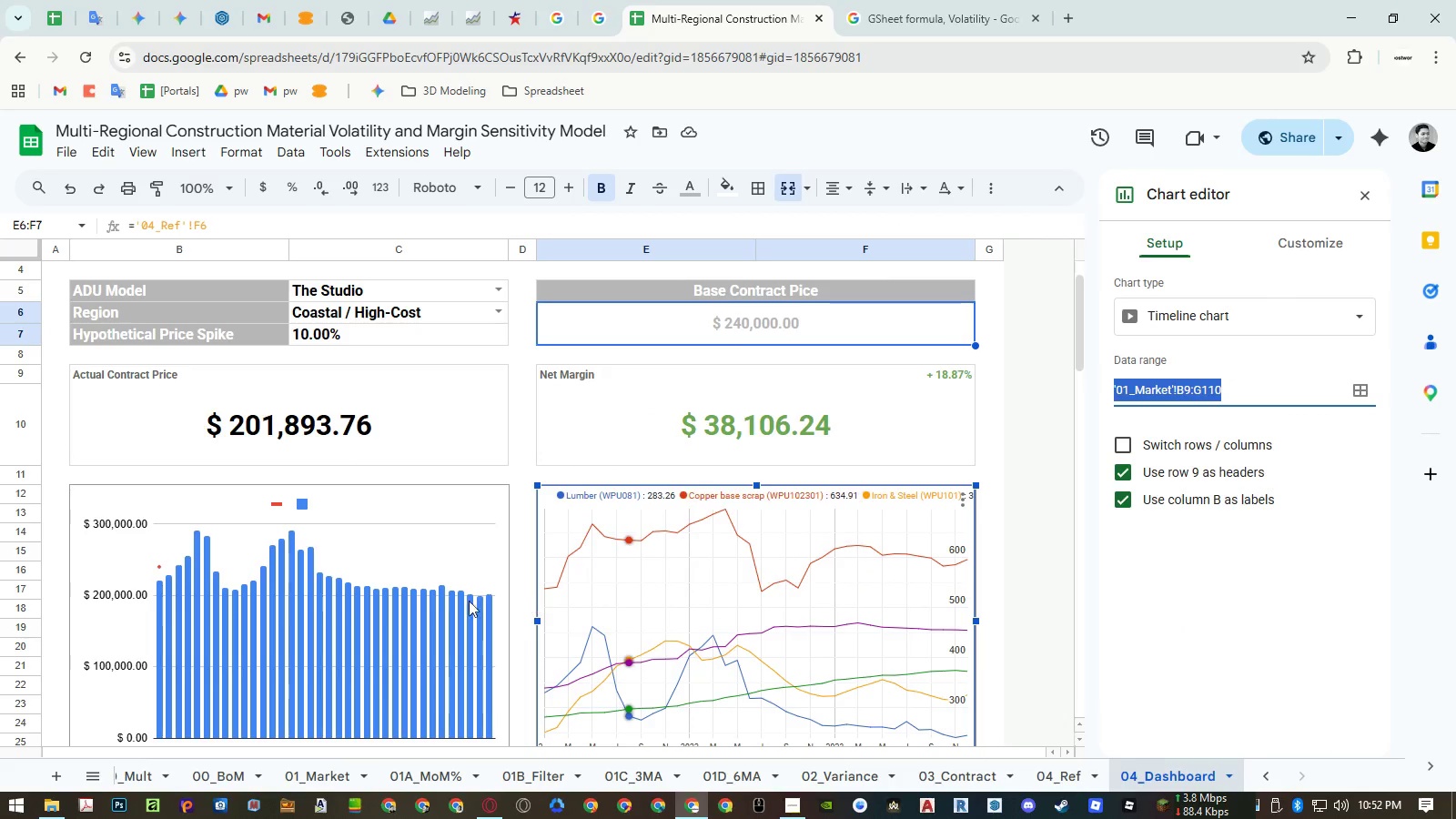 
left_click([440, 602])
 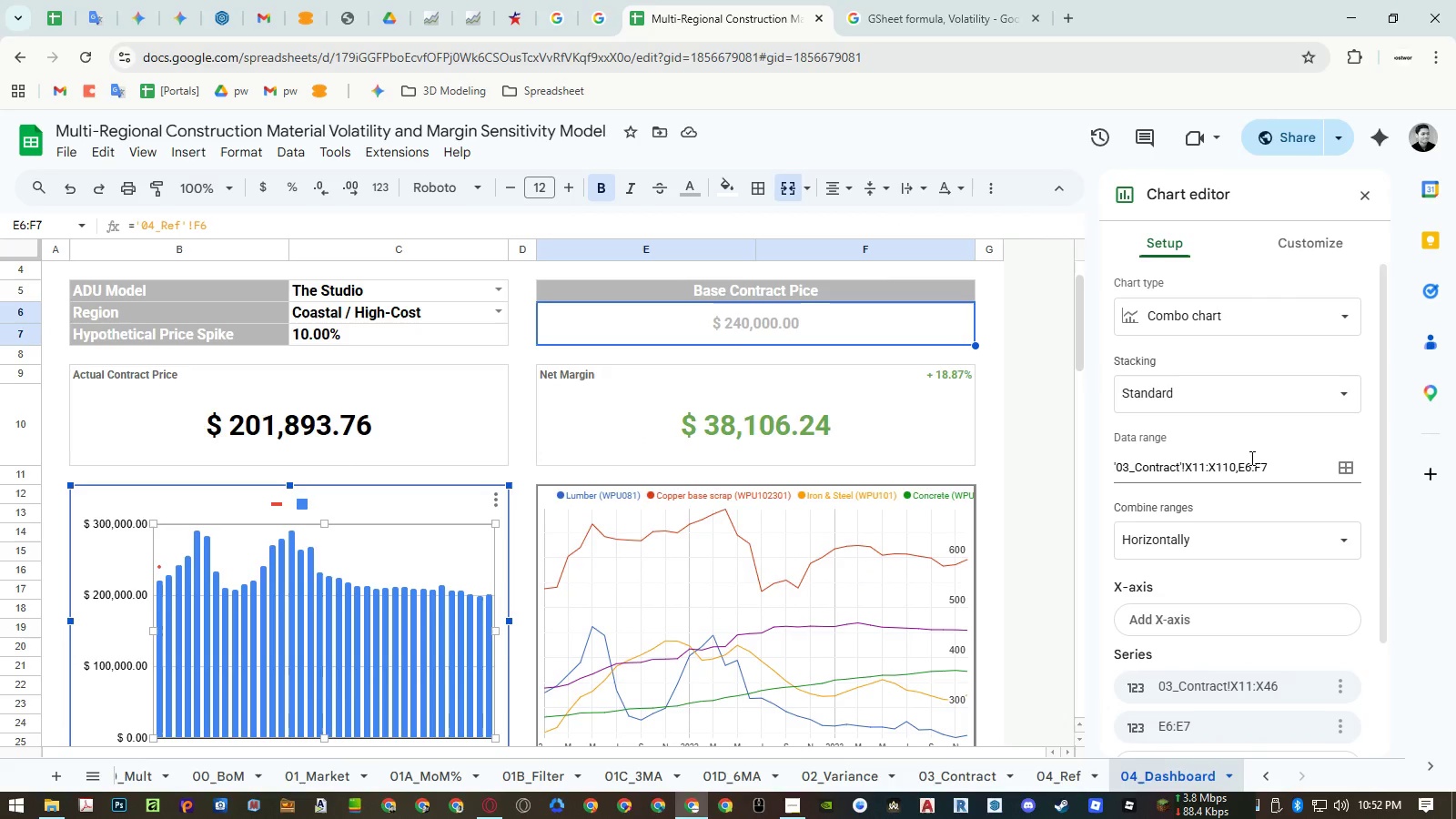 
double_click([1251, 461])
 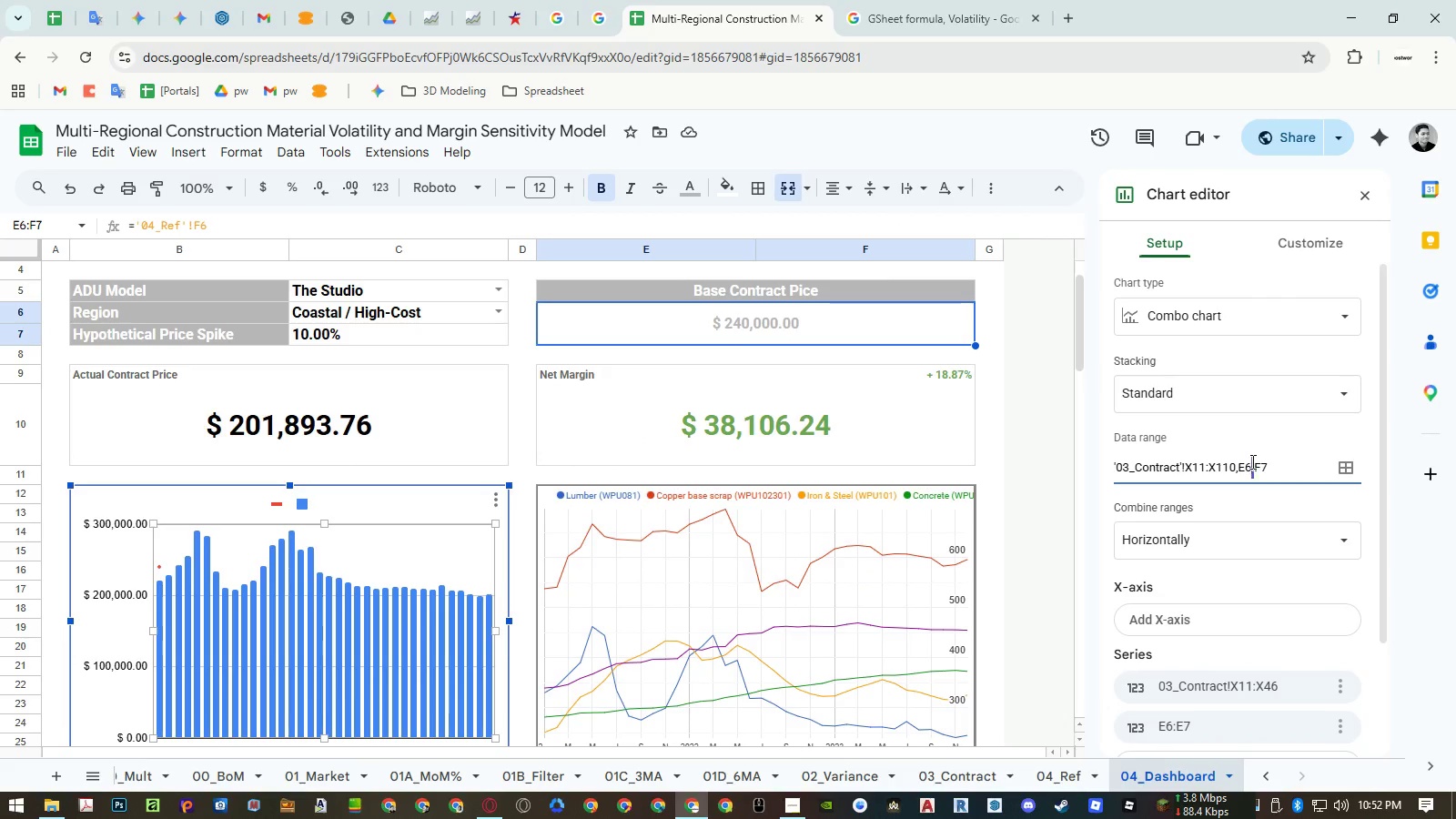 
triple_click([1251, 461])
 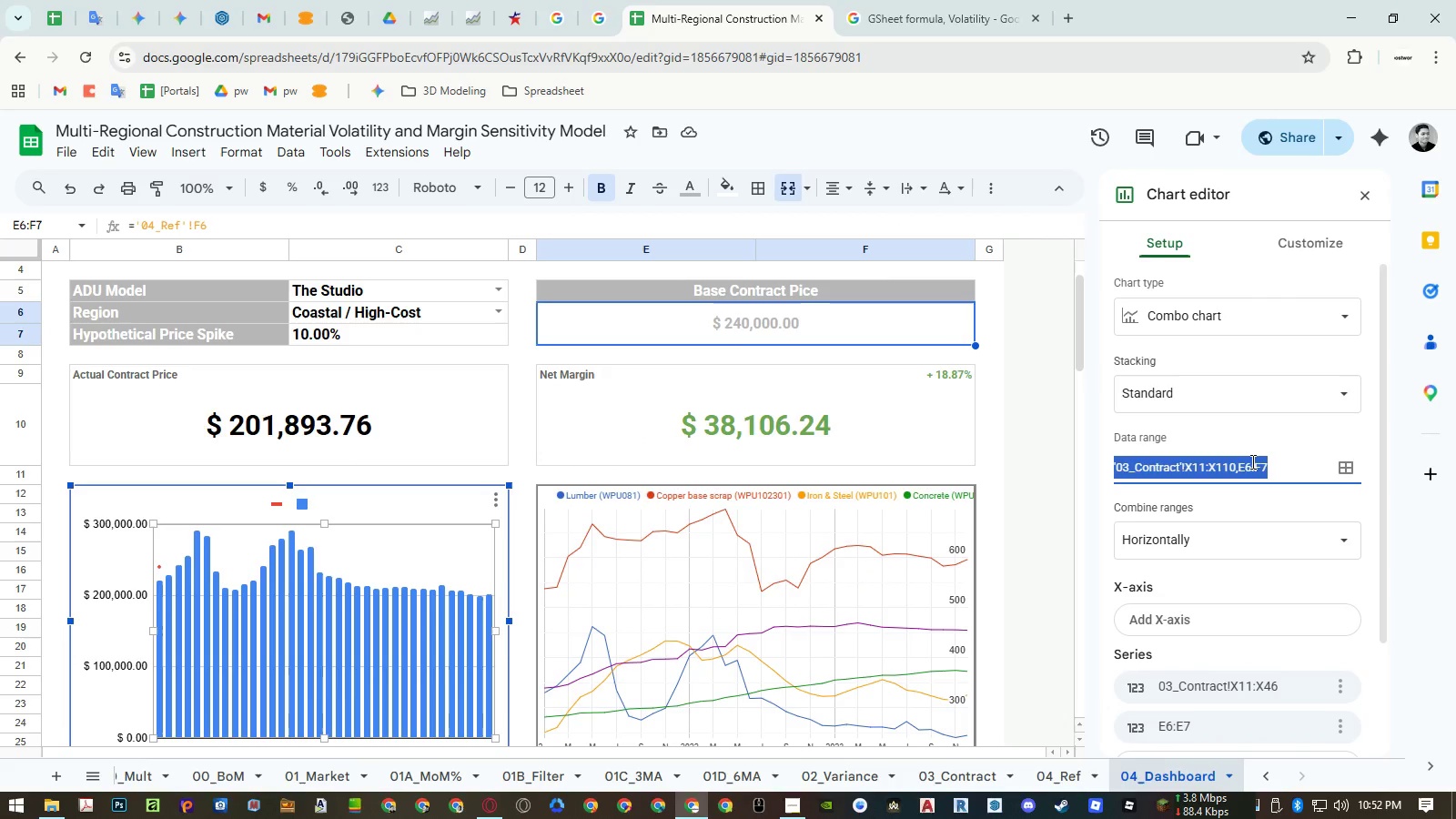 
key(Control+ControlLeft)
 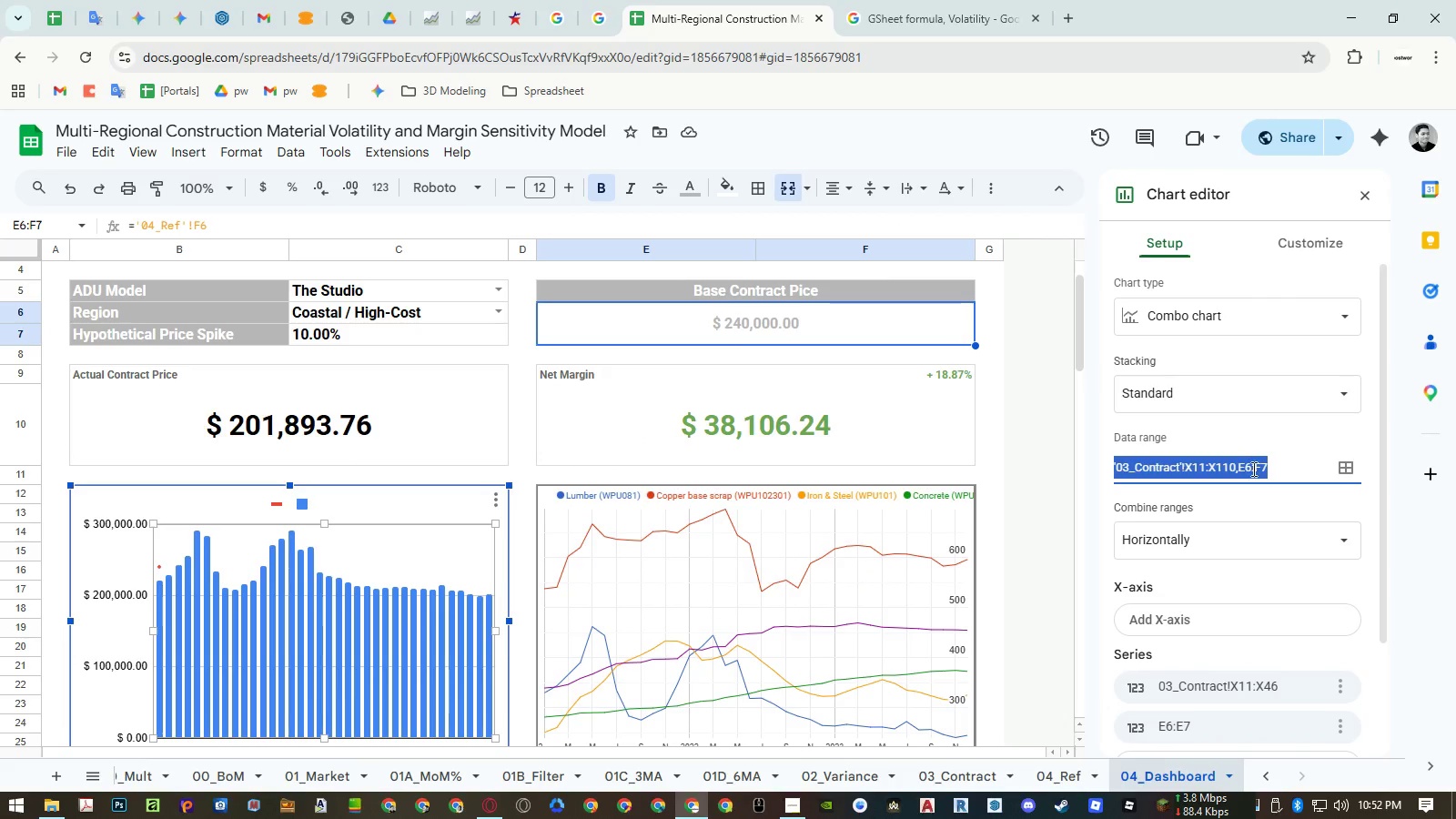 
key(Control+V)
 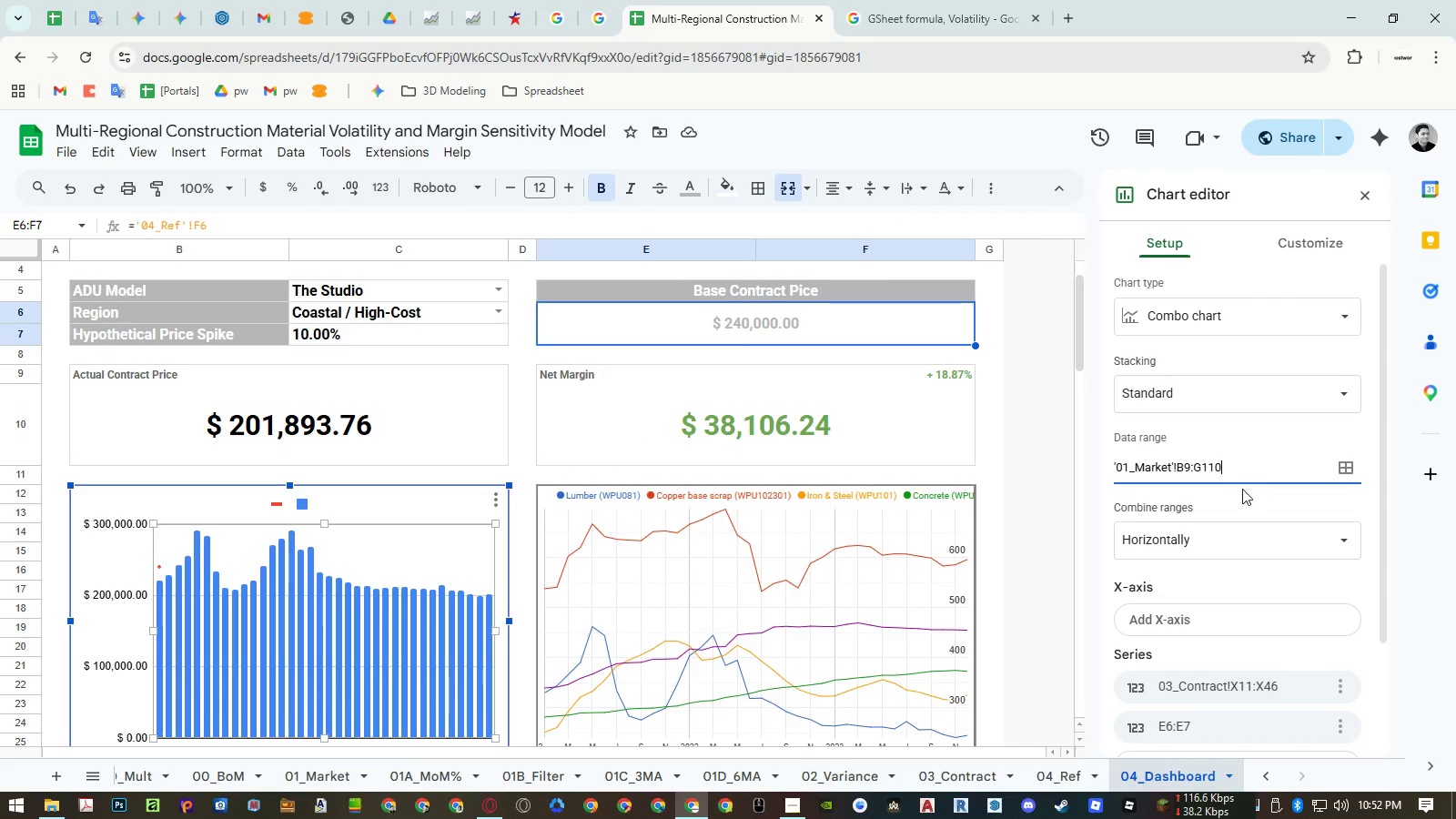 
left_click([1239, 498])
 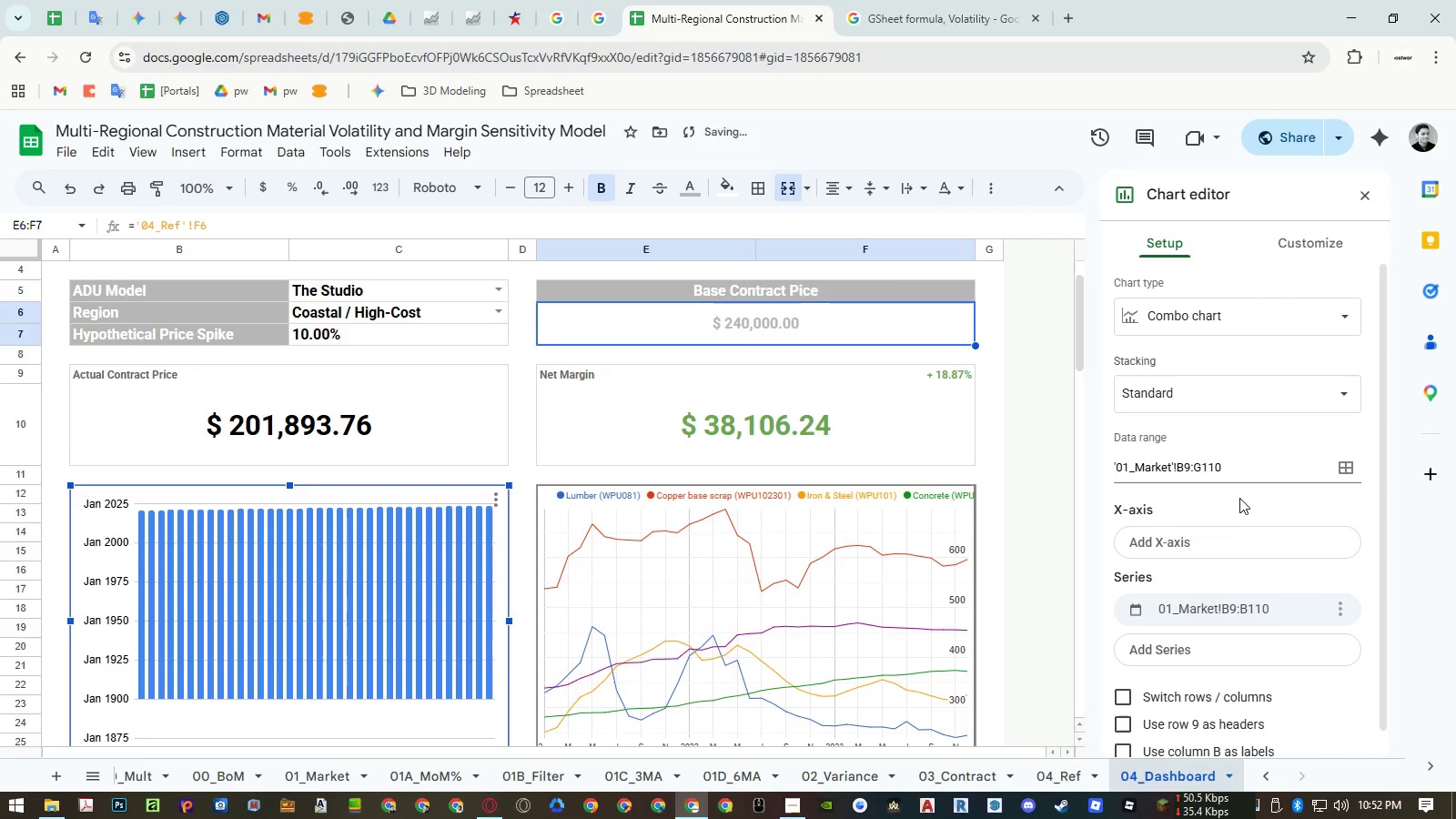 
scroll: coordinate [1239, 498], scroll_direction: down, amount: 2.0
 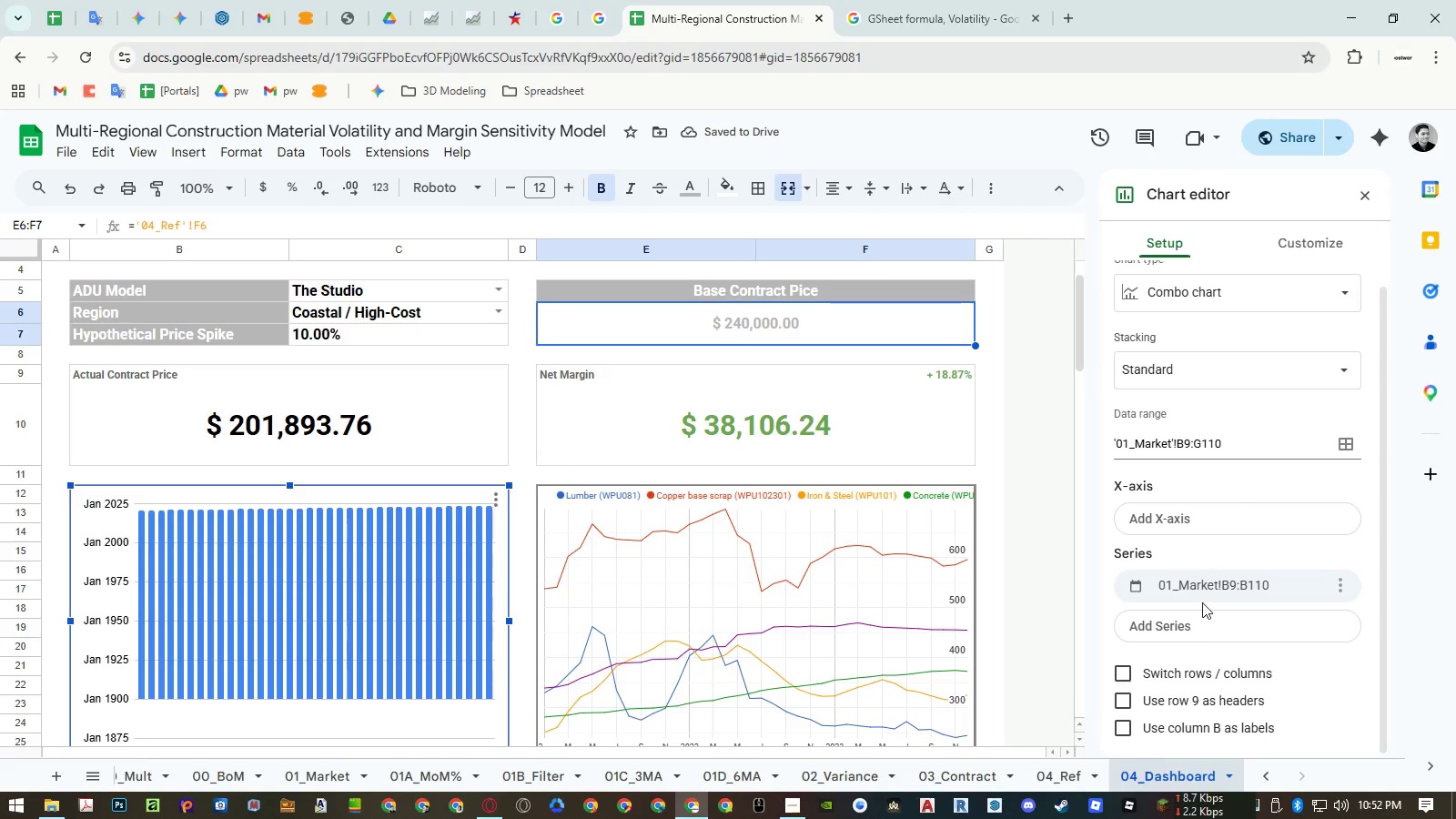 
left_click([1186, 673])
 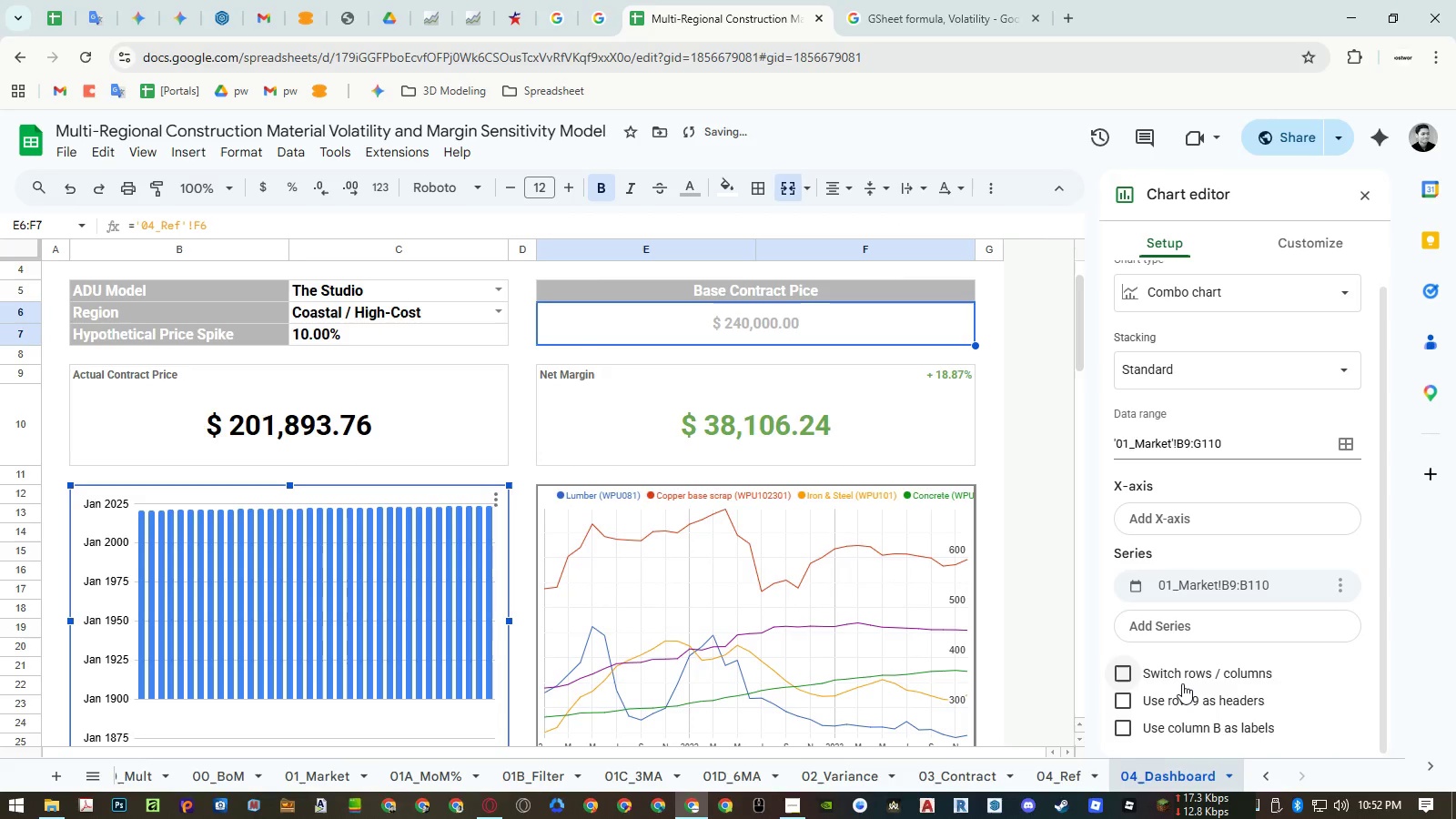 
double_click([1182, 692])
 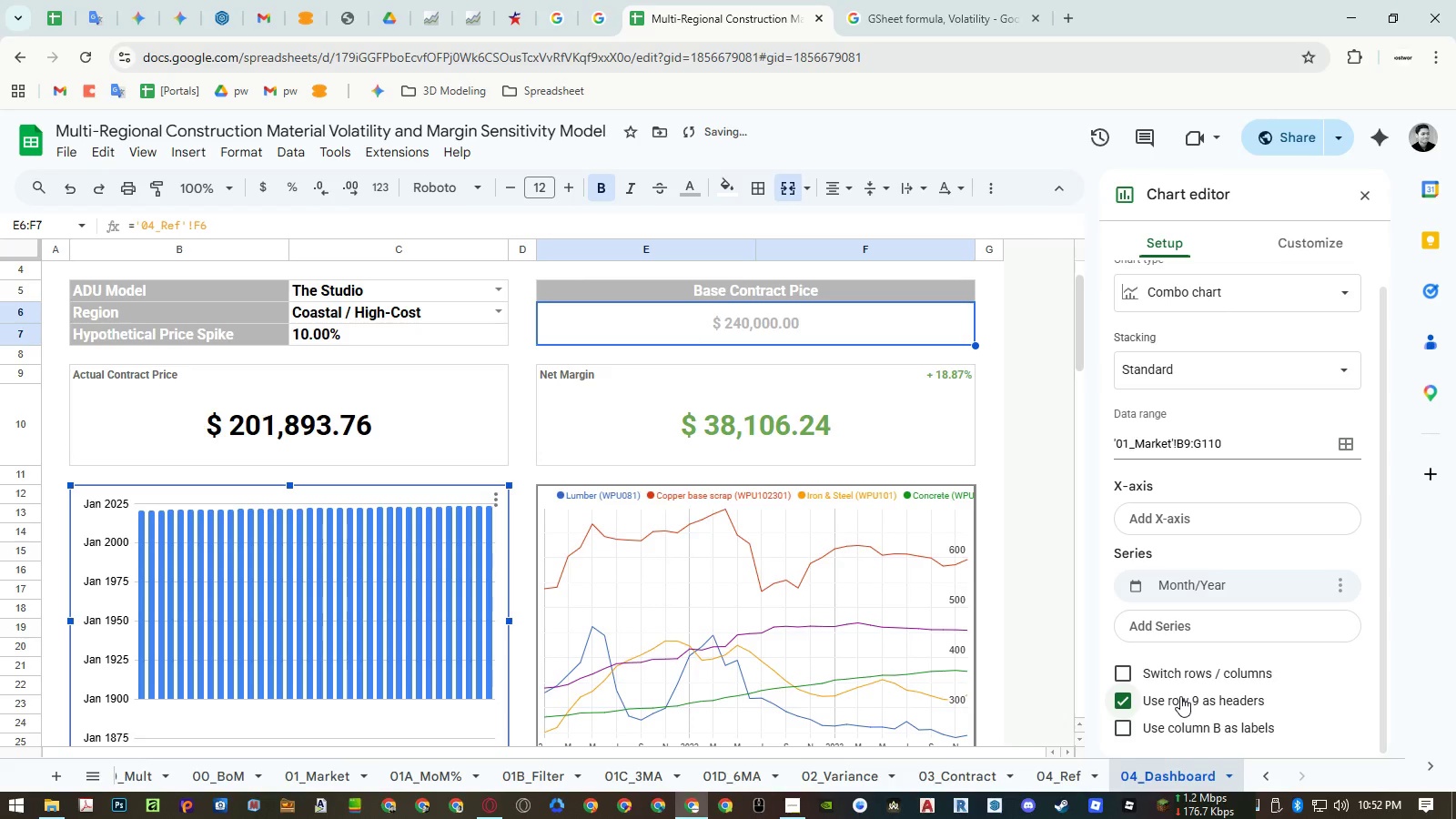 
left_click([1180, 696])
 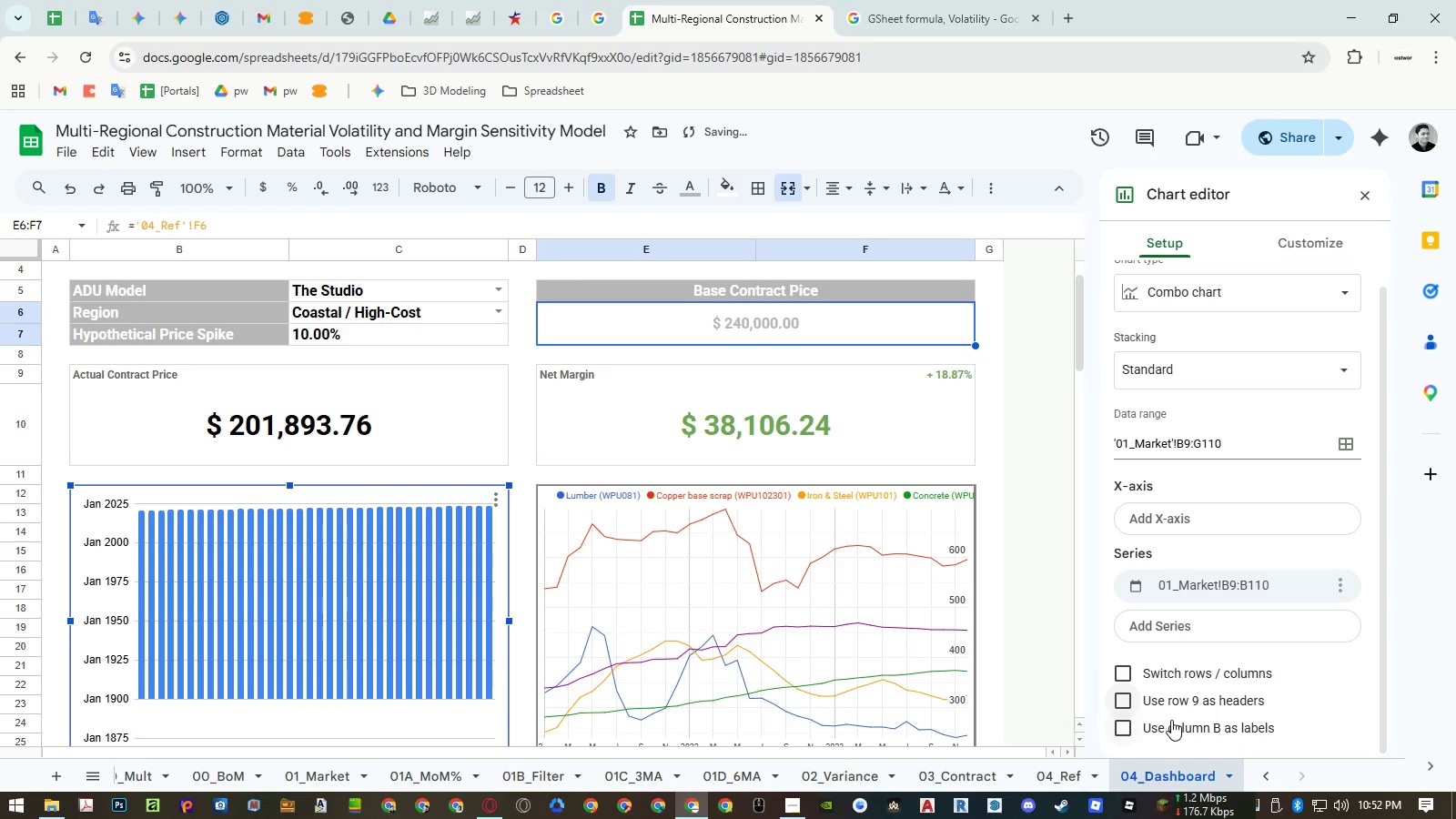 
double_click([1169, 725])
 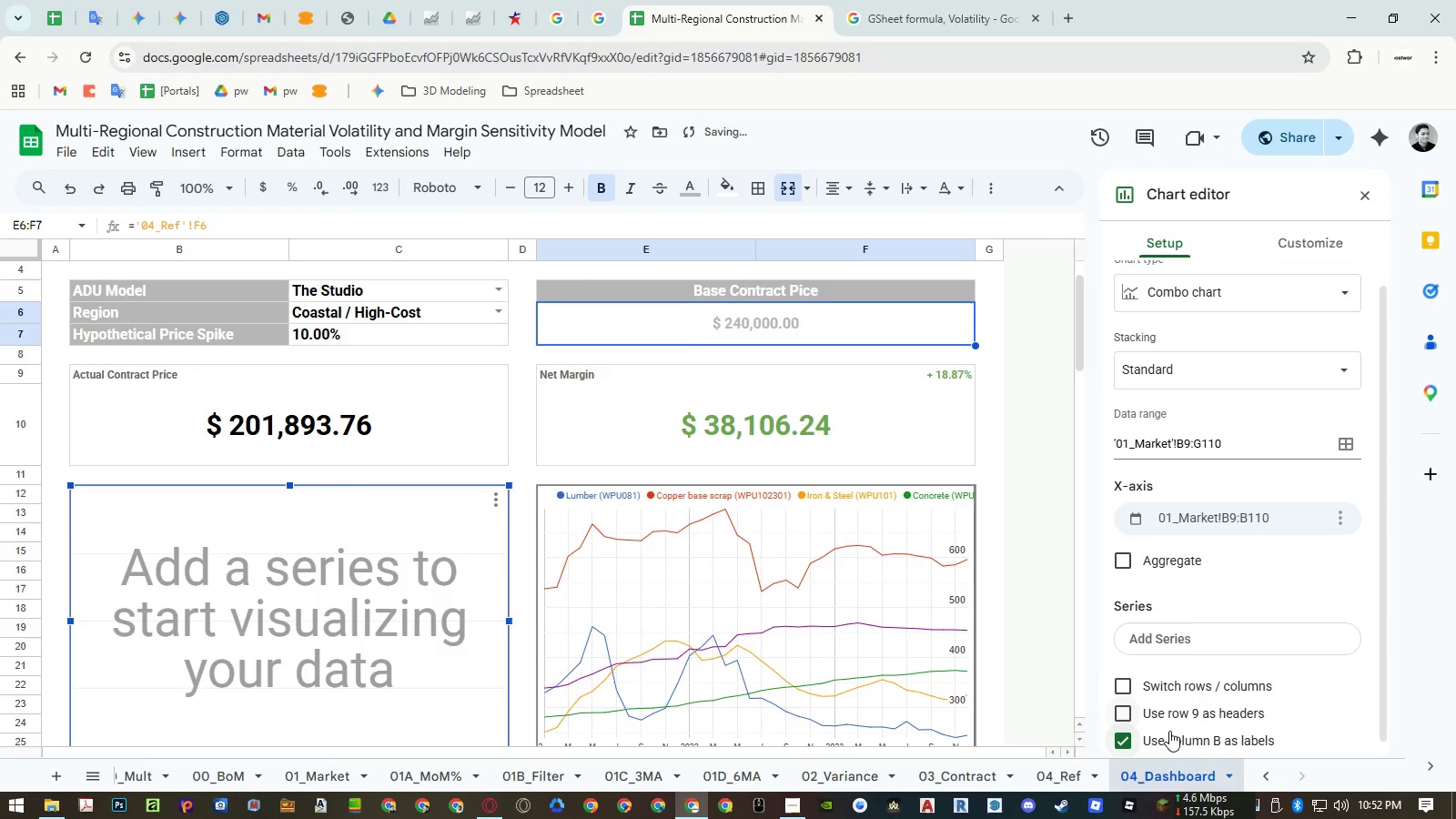 
left_click([1168, 742])
 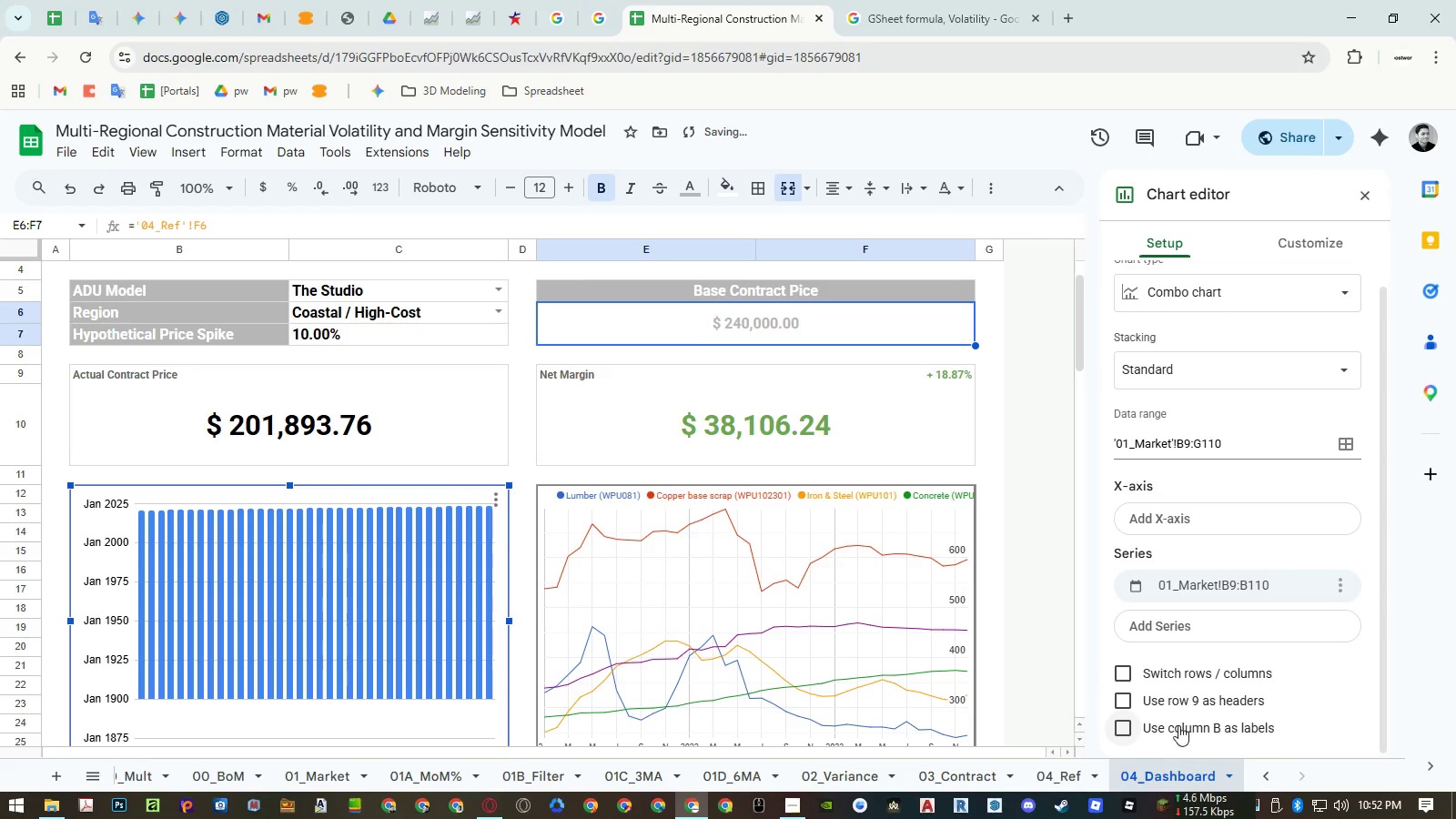 
scroll: coordinate [1184, 718], scroll_direction: down, amount: 2.0
 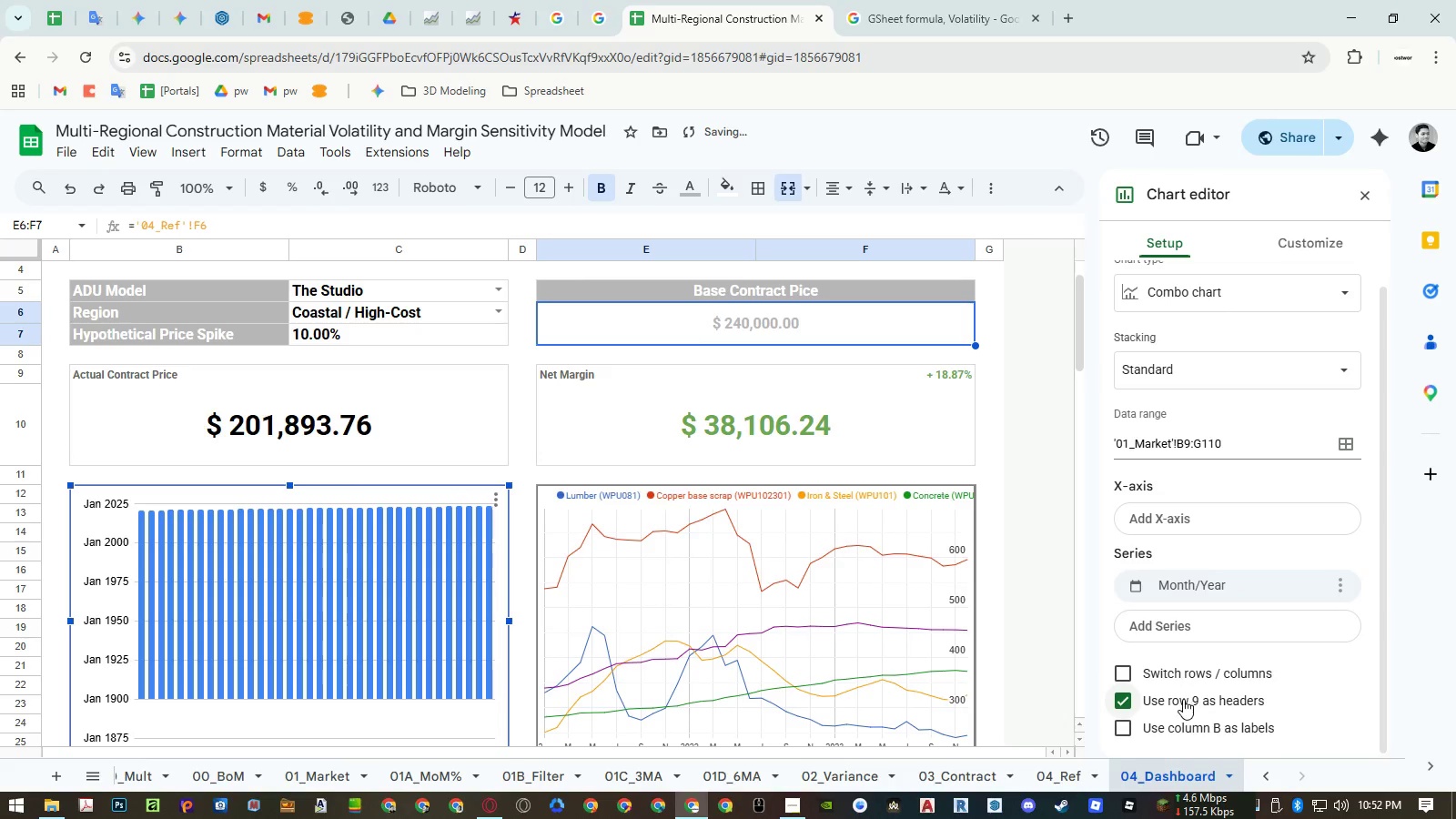 
double_click([1182, 701])
 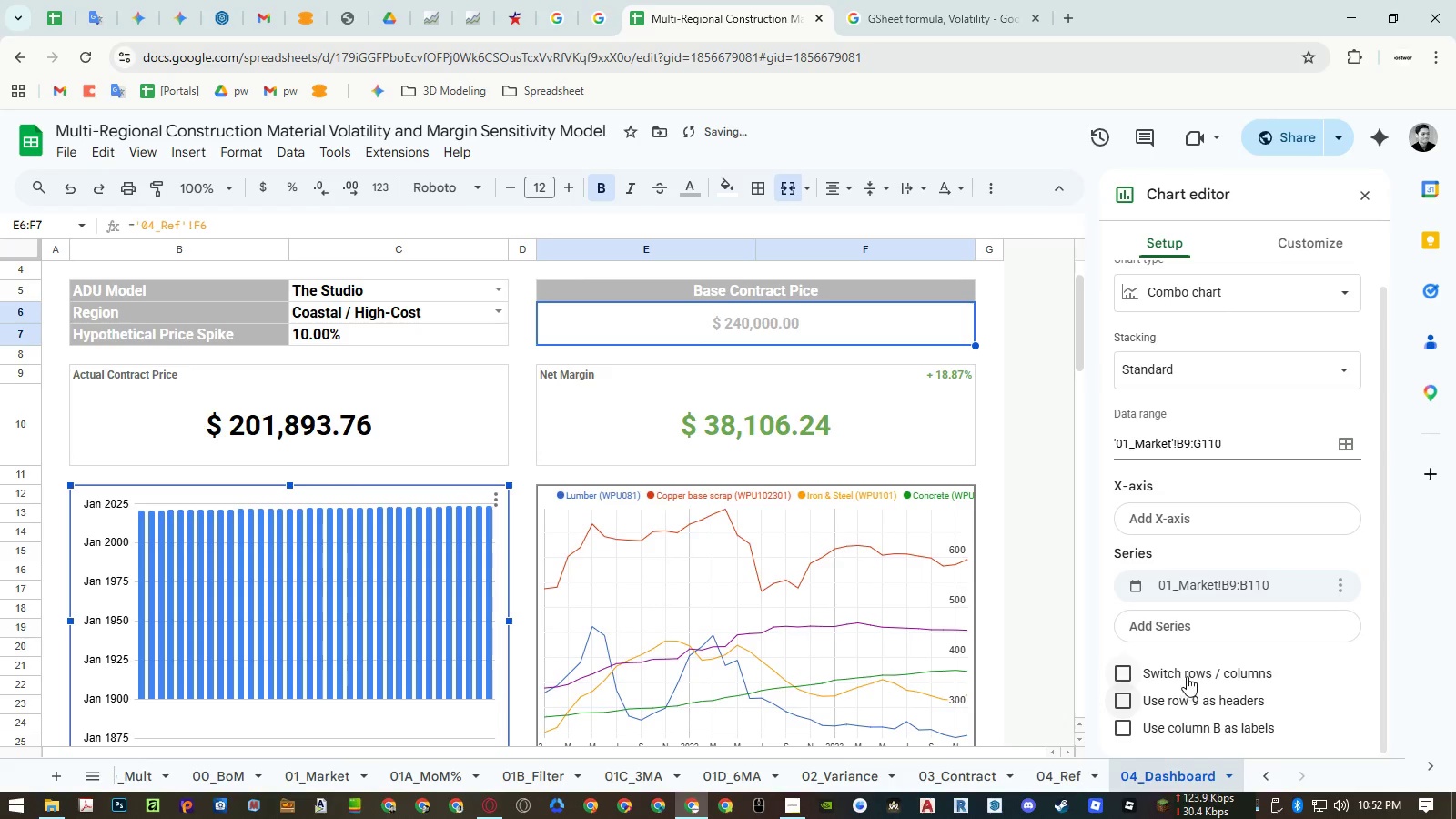 
triple_click([1188, 675])
 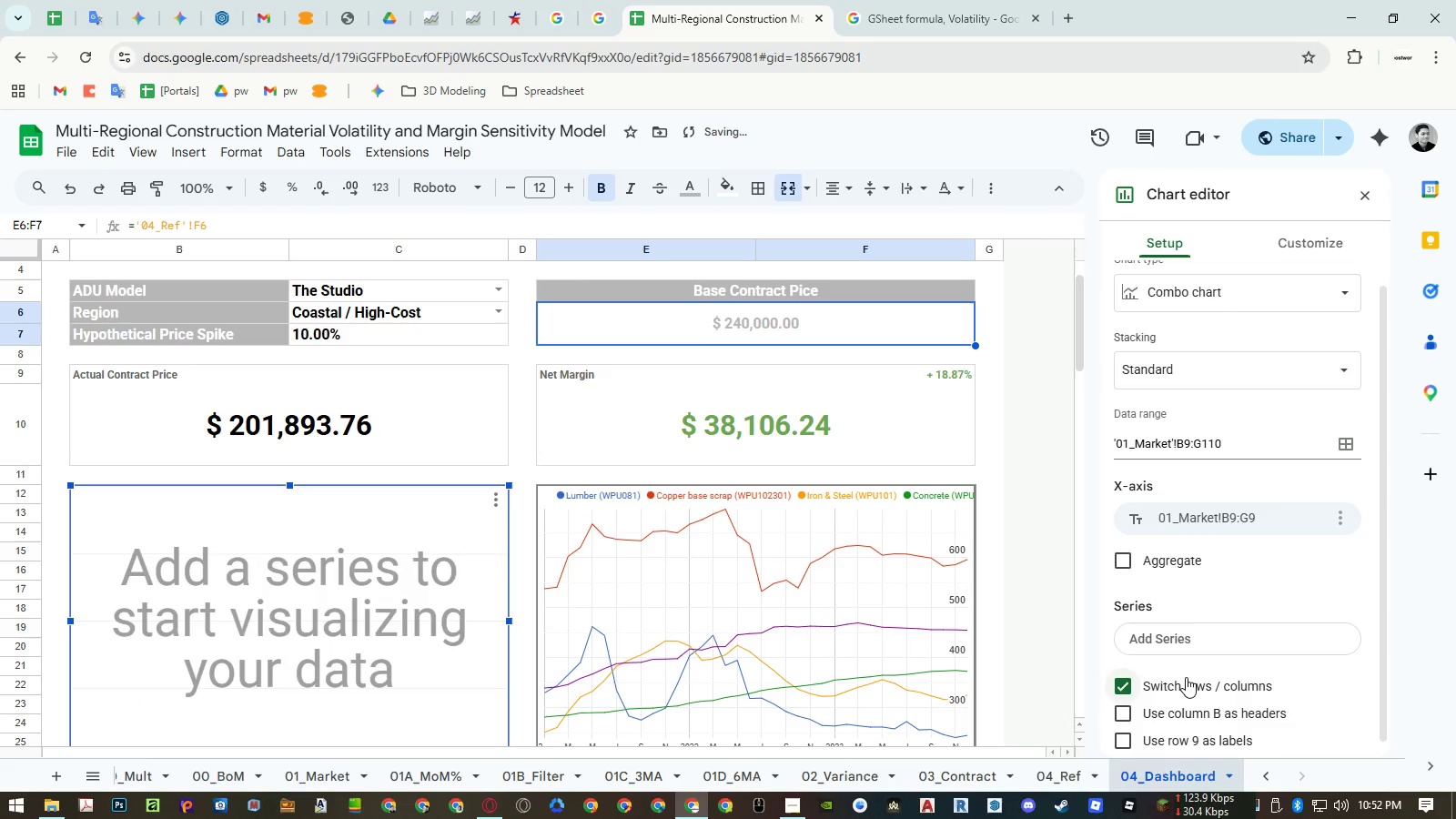 
triple_click([1186, 677])
 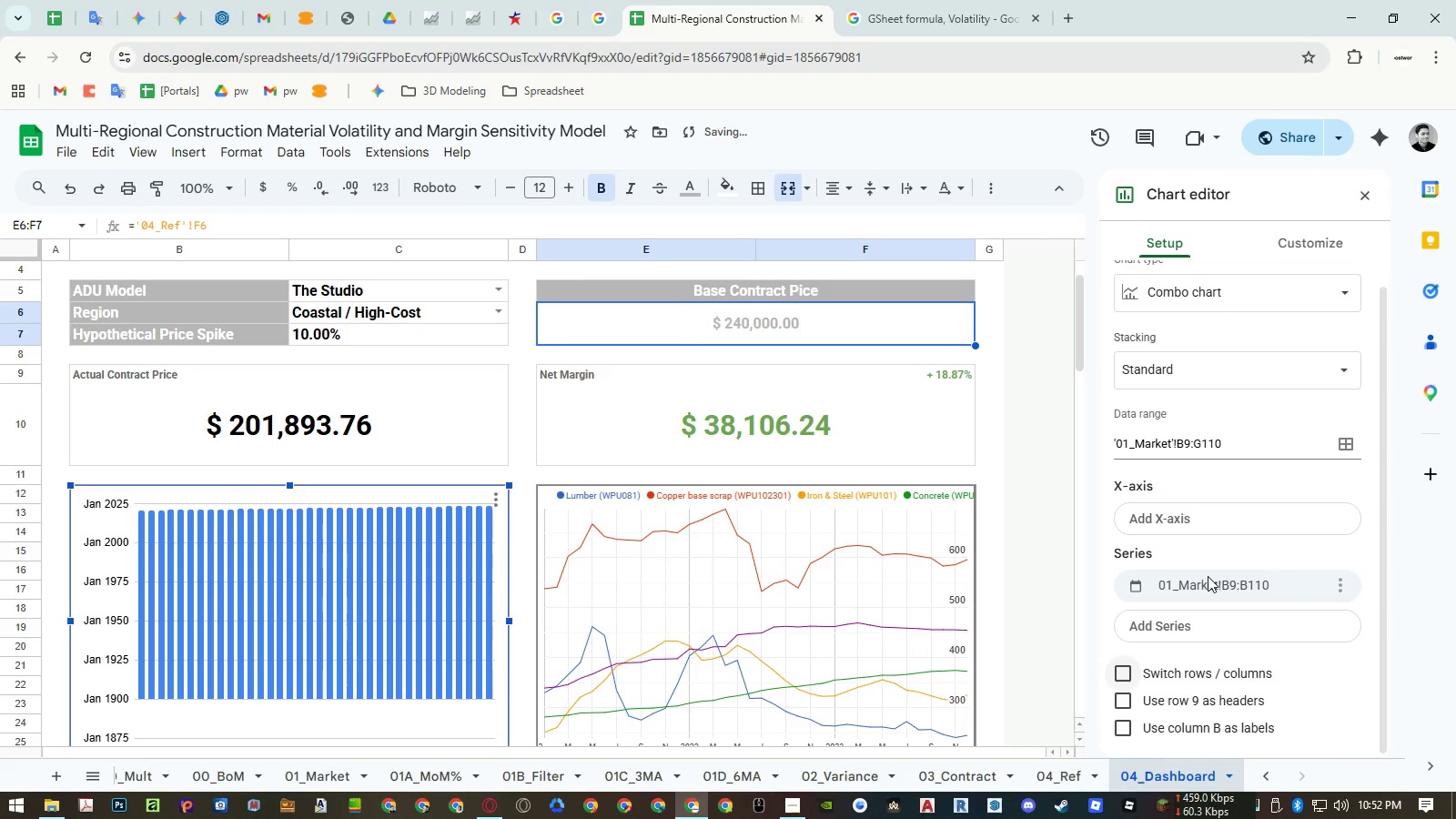 
left_click([1208, 581])
 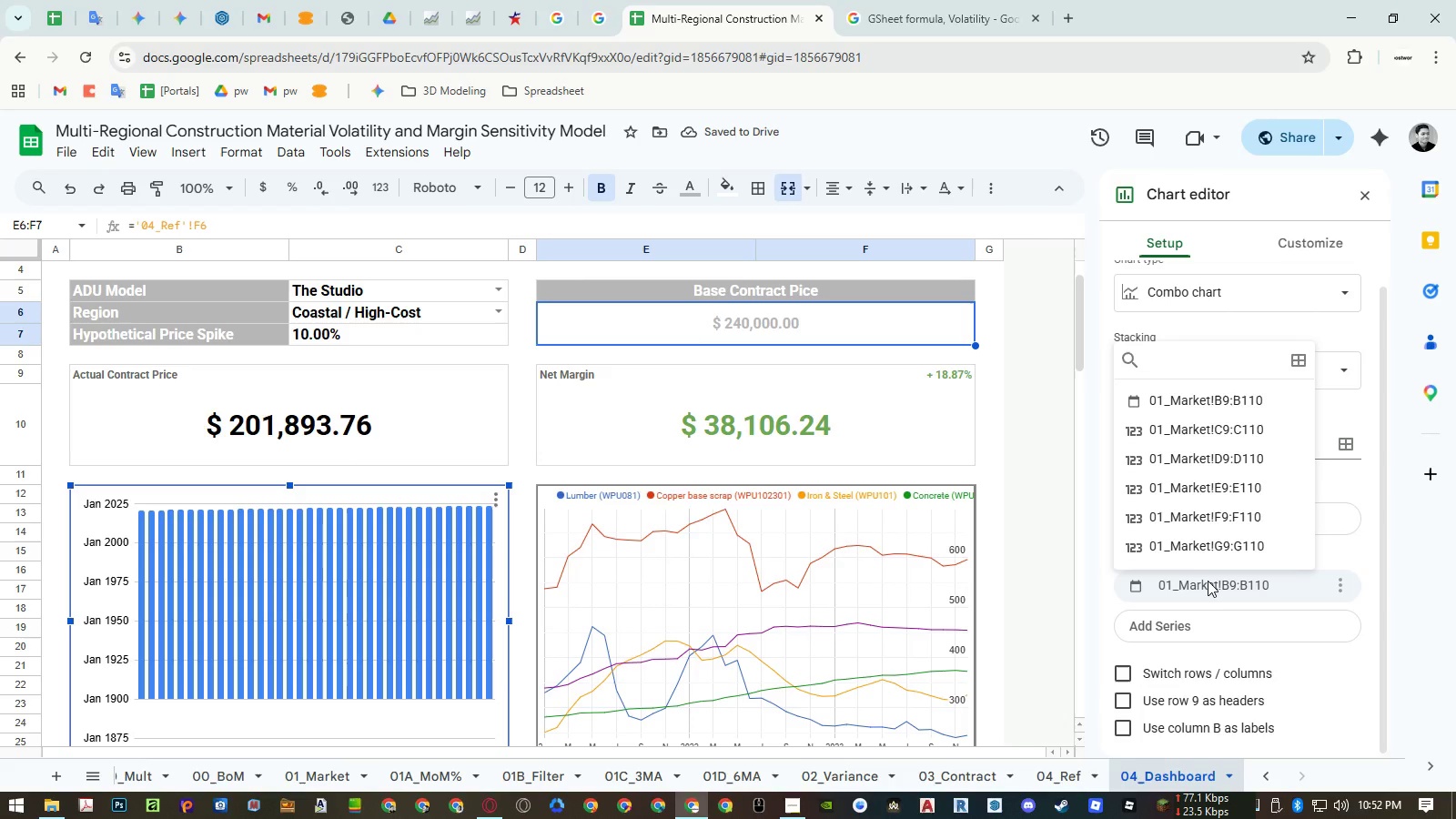 
key(Escape)
 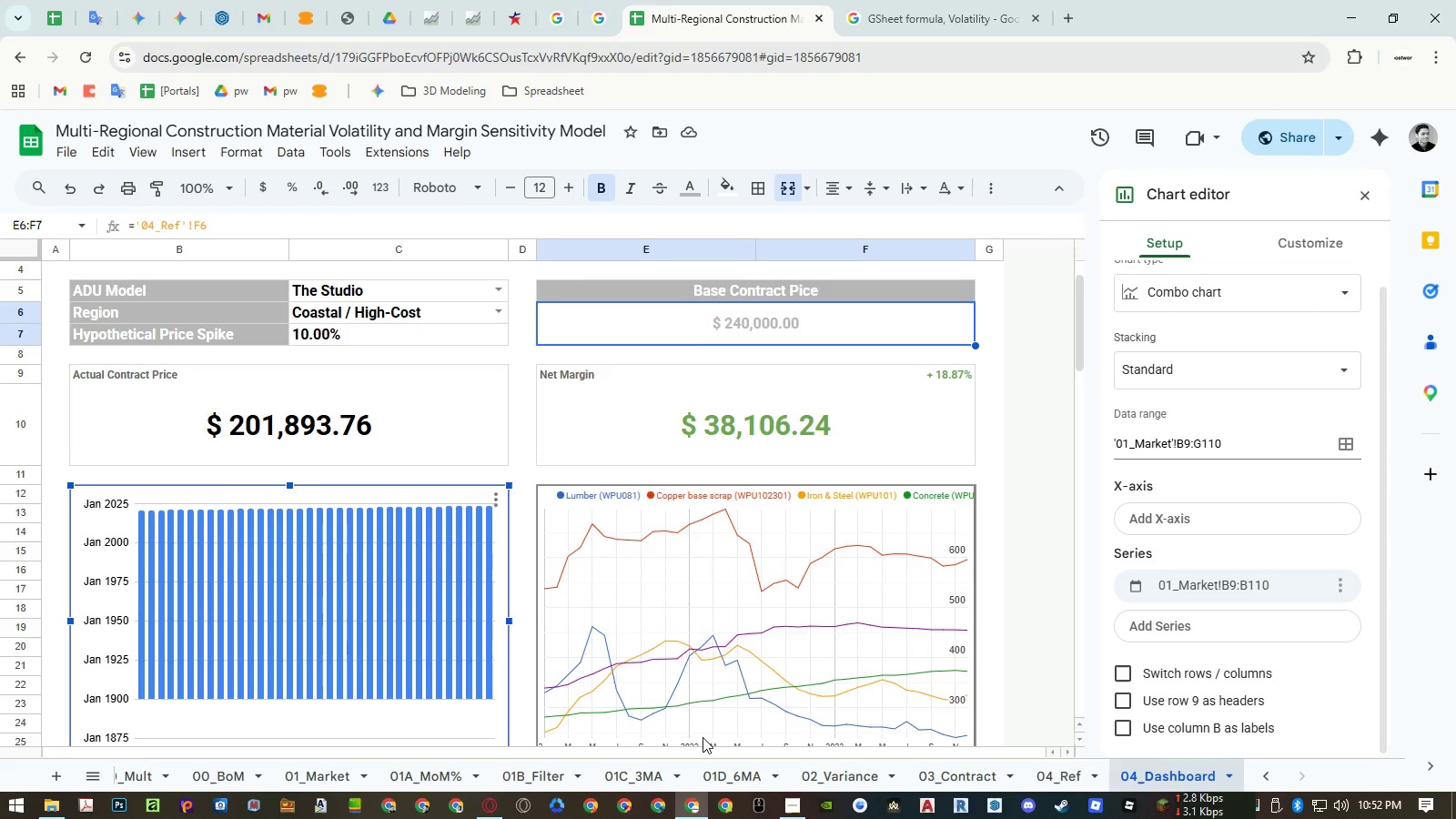 
left_click([1179, 512])
 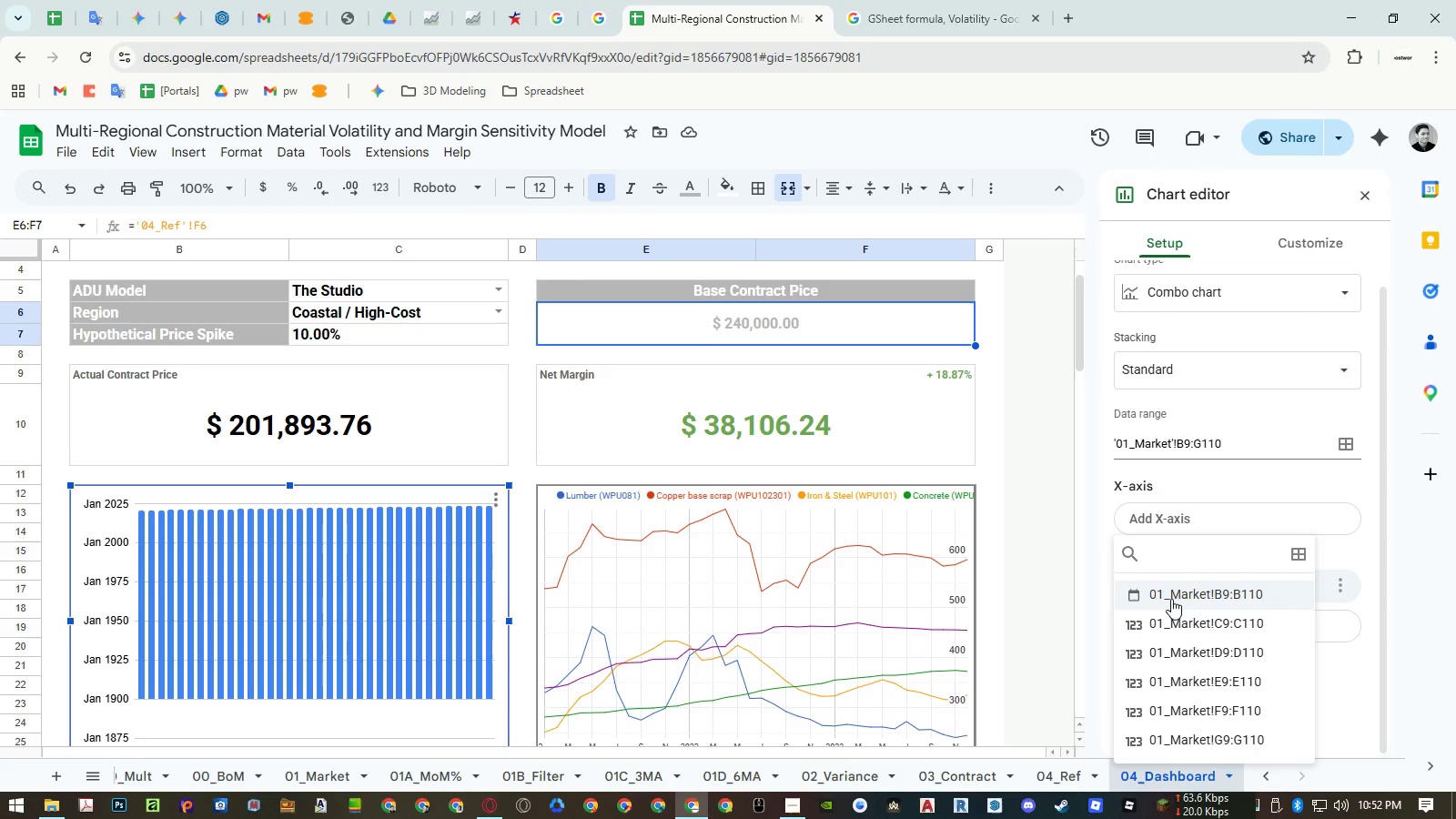 
left_click([1171, 599])
 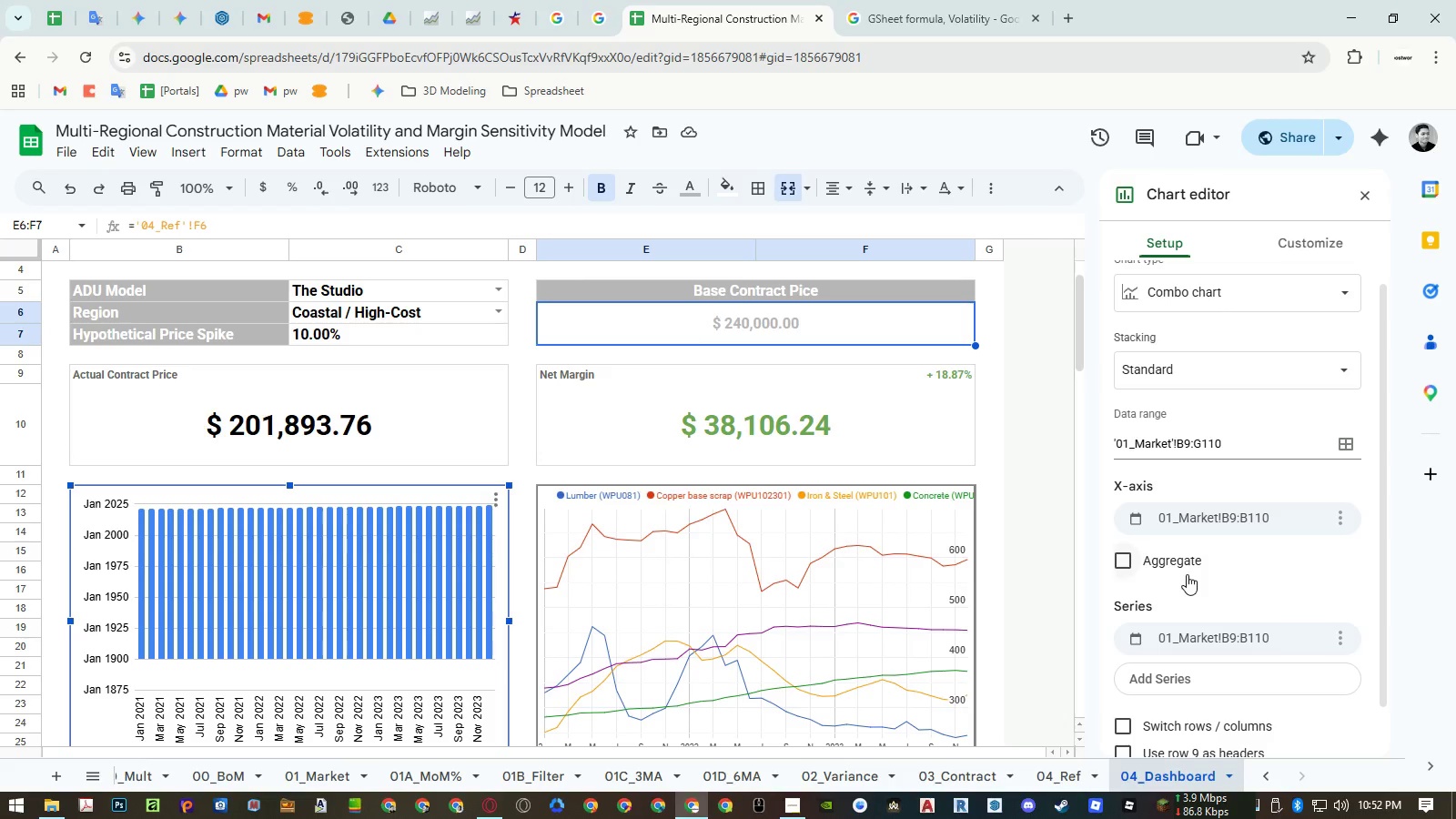 
wait(11.58)
 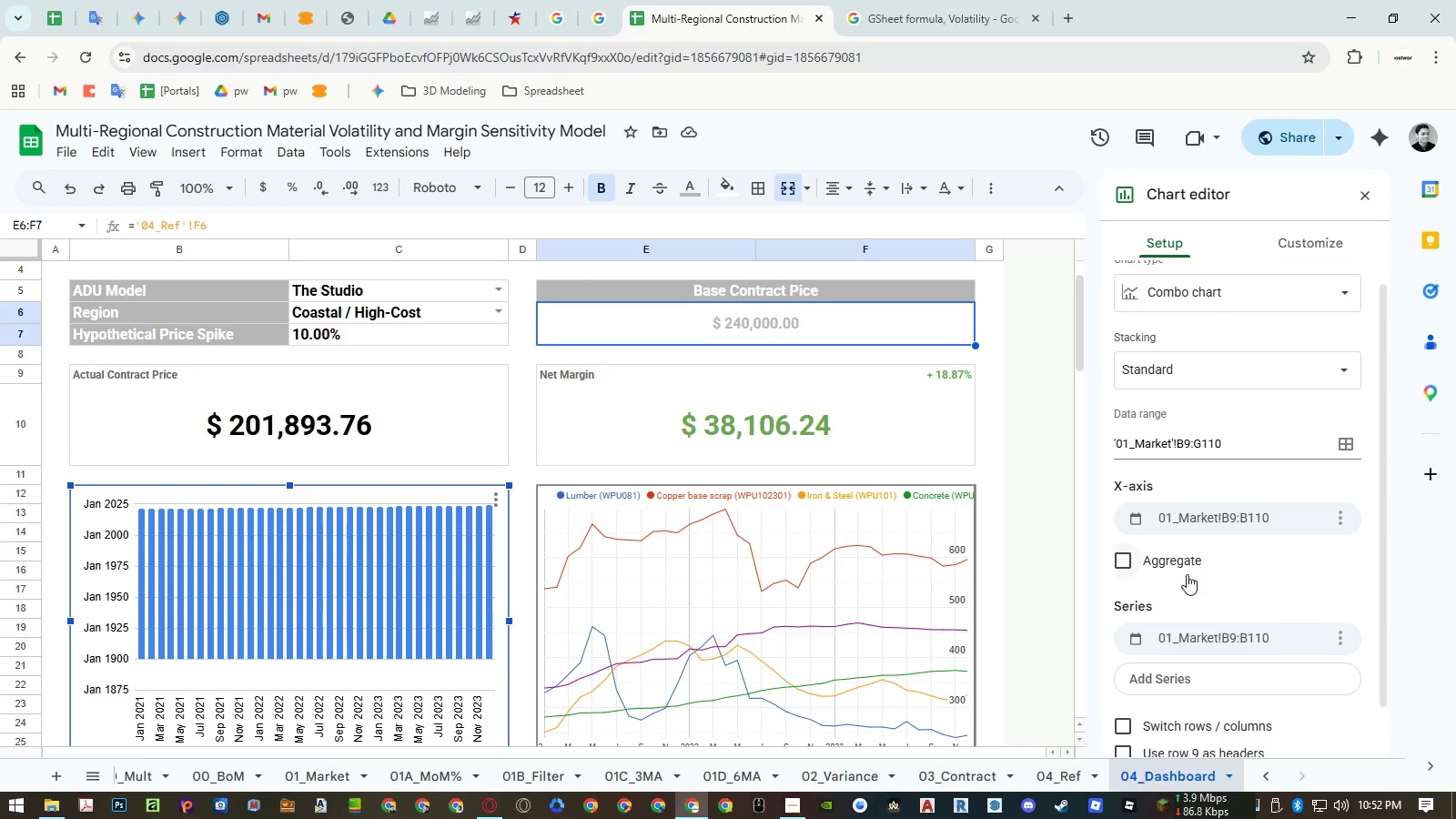 
left_click([1183, 565])
 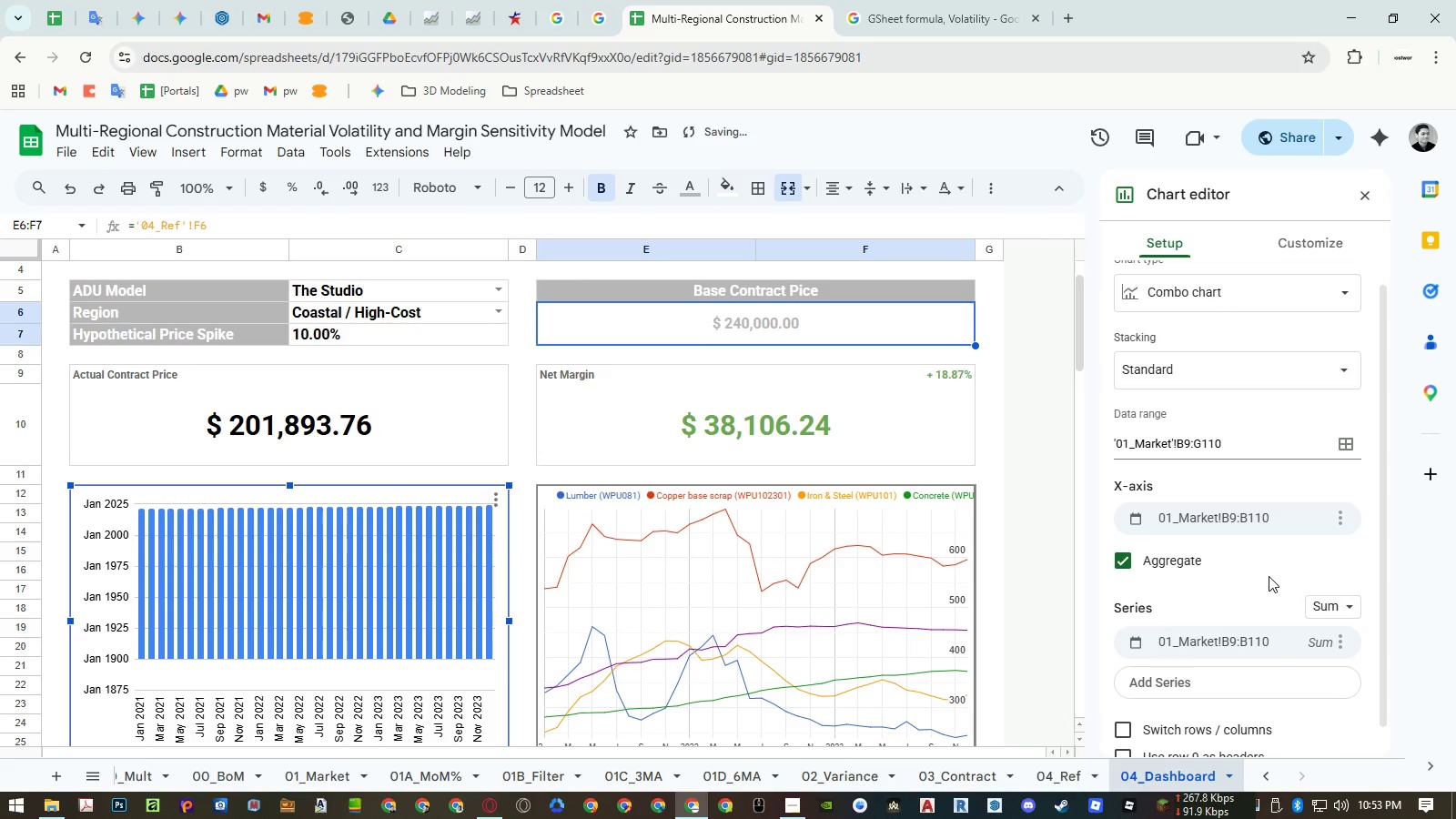 
scroll: coordinate [1276, 588], scroll_direction: down, amount: 2.0
 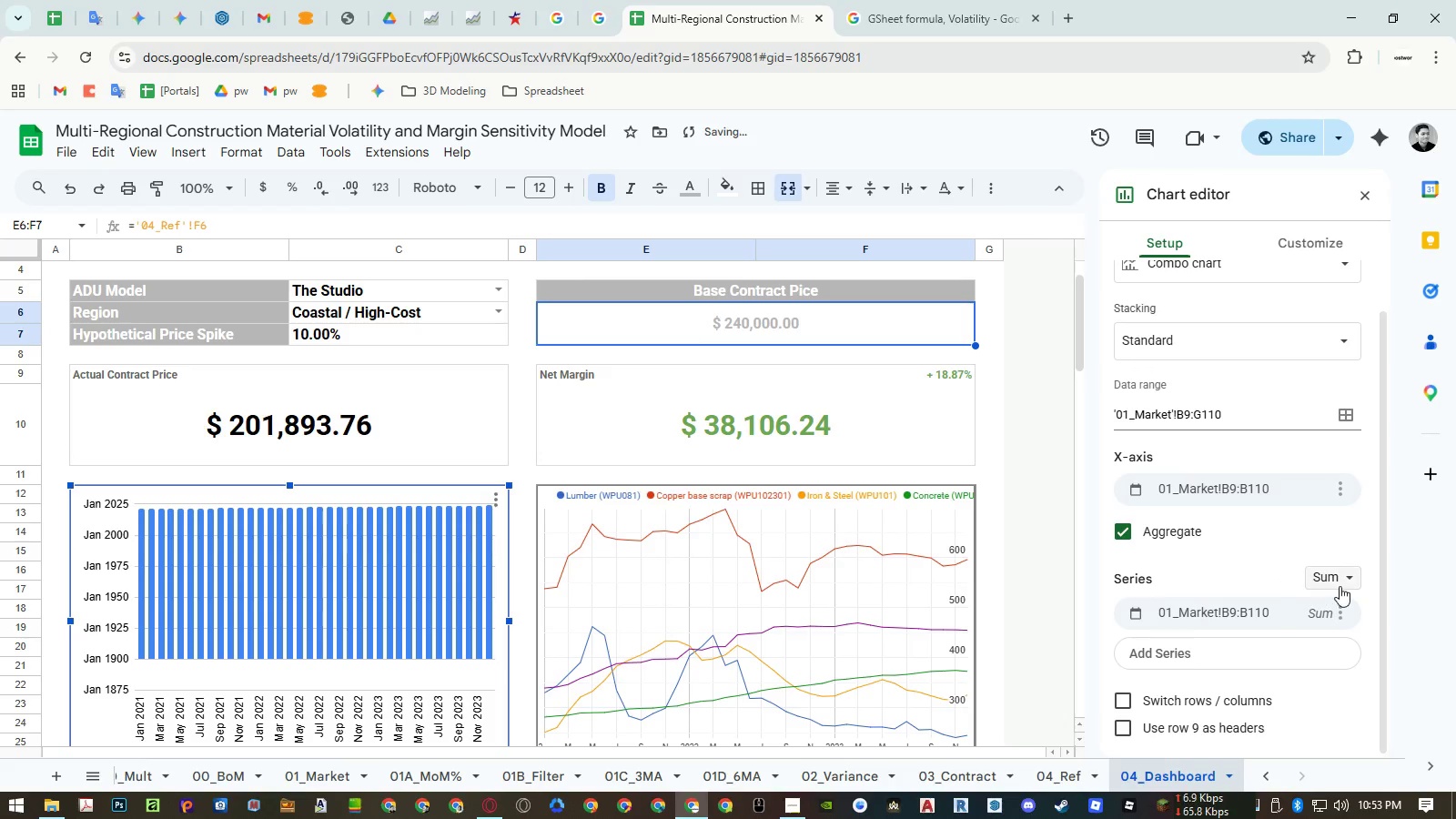 
left_click([1343, 585])
 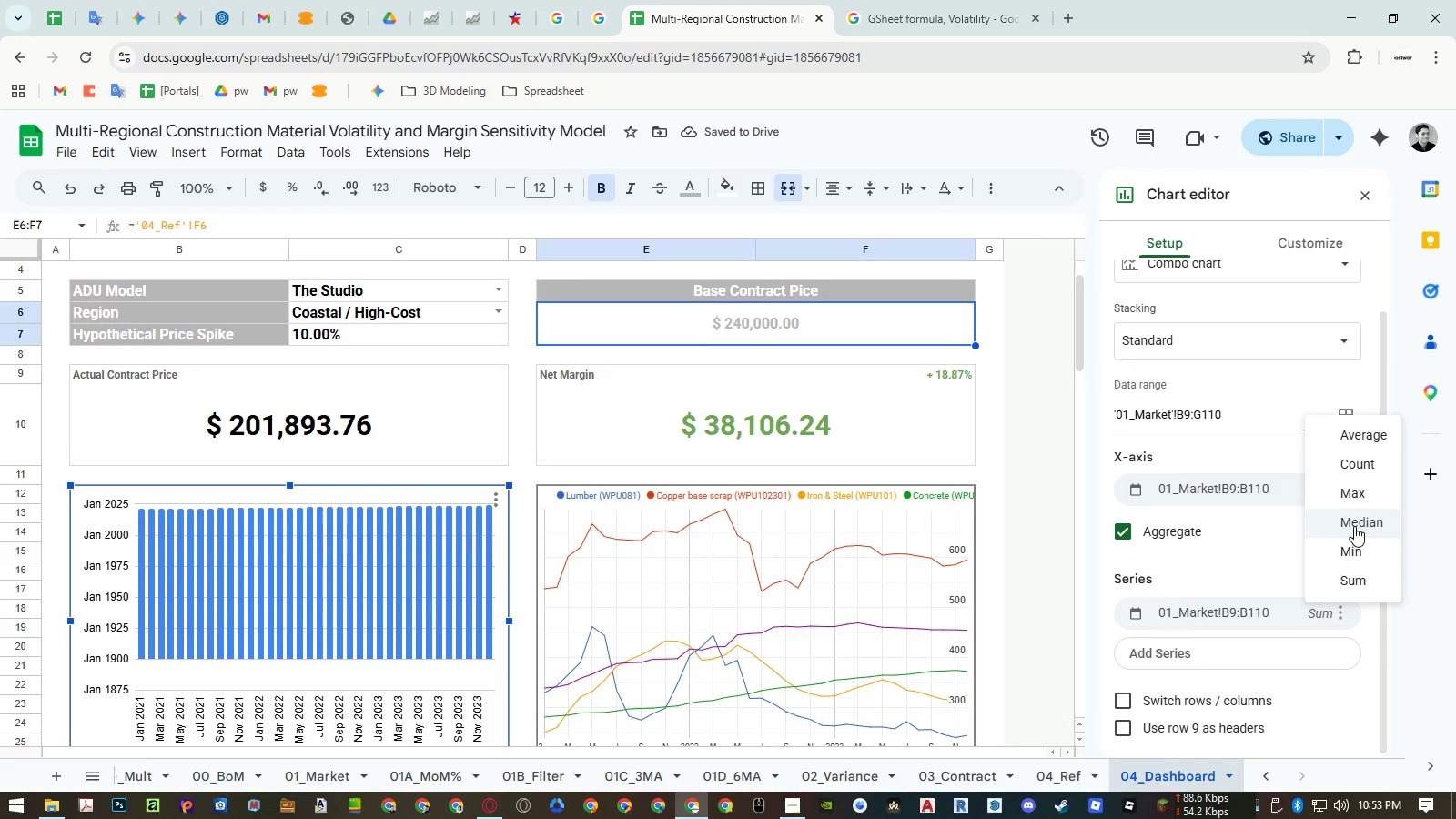 
left_click([1354, 542])
 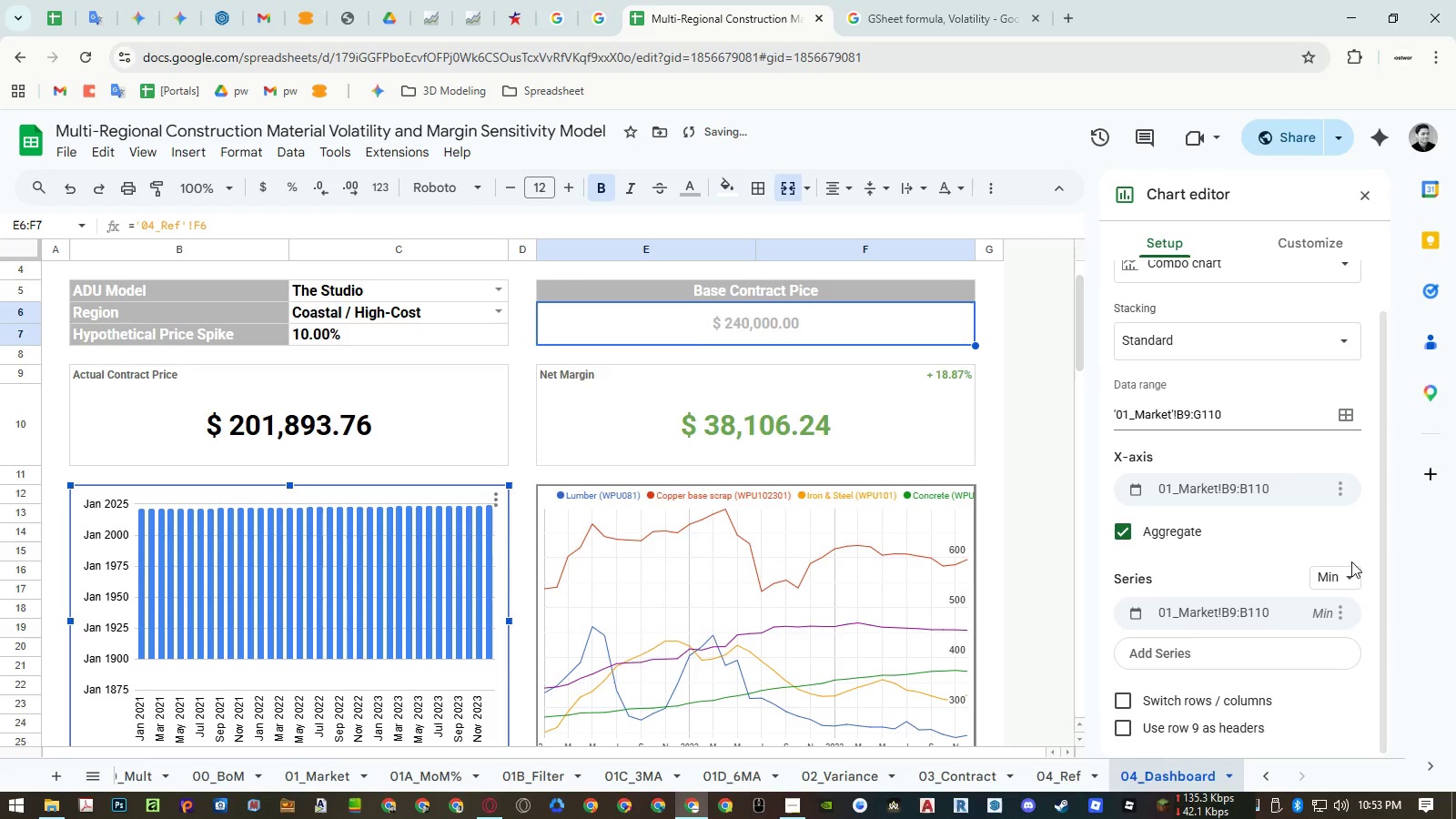 
left_click([1346, 580])
 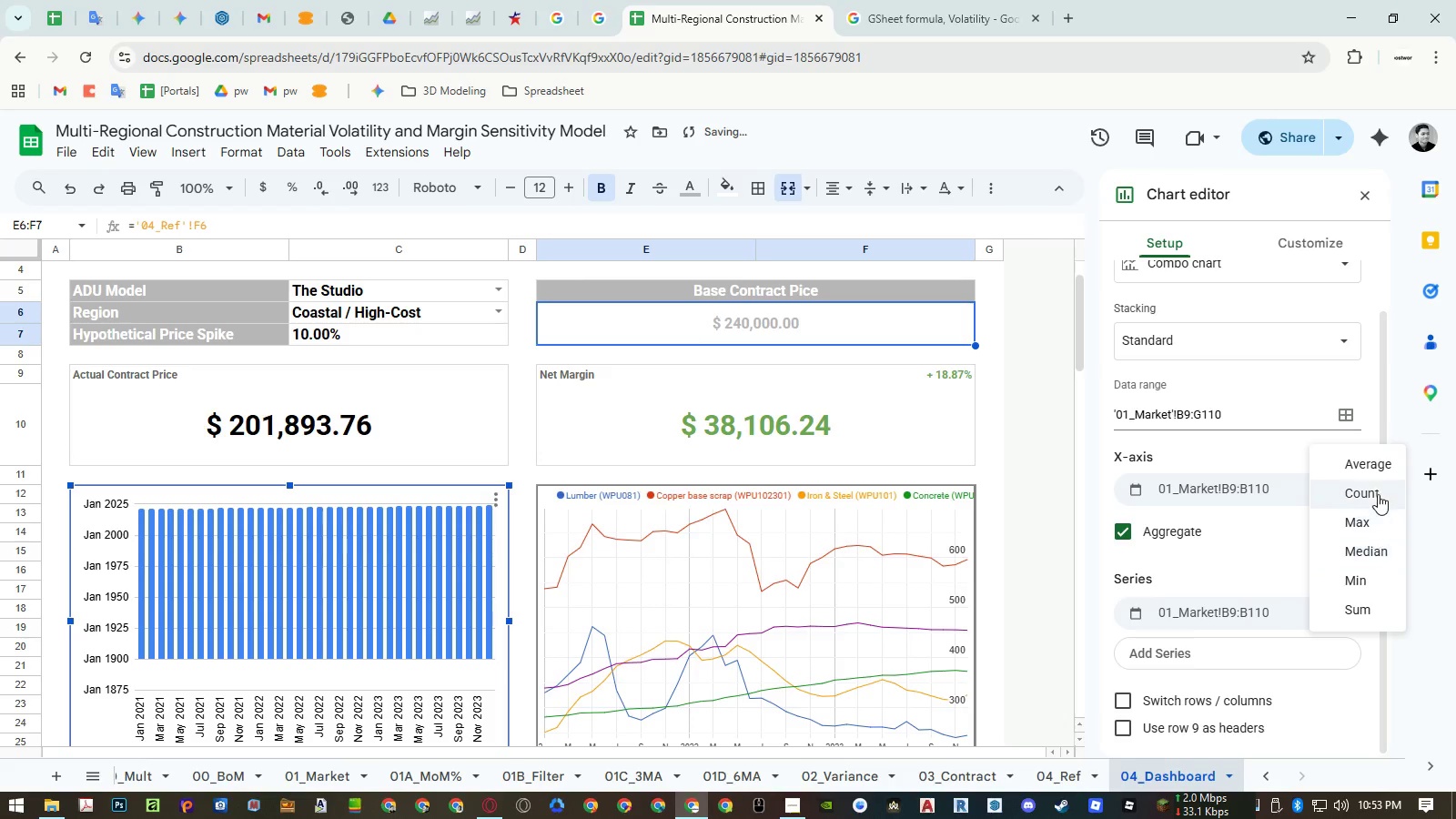 
left_click([1380, 461])
 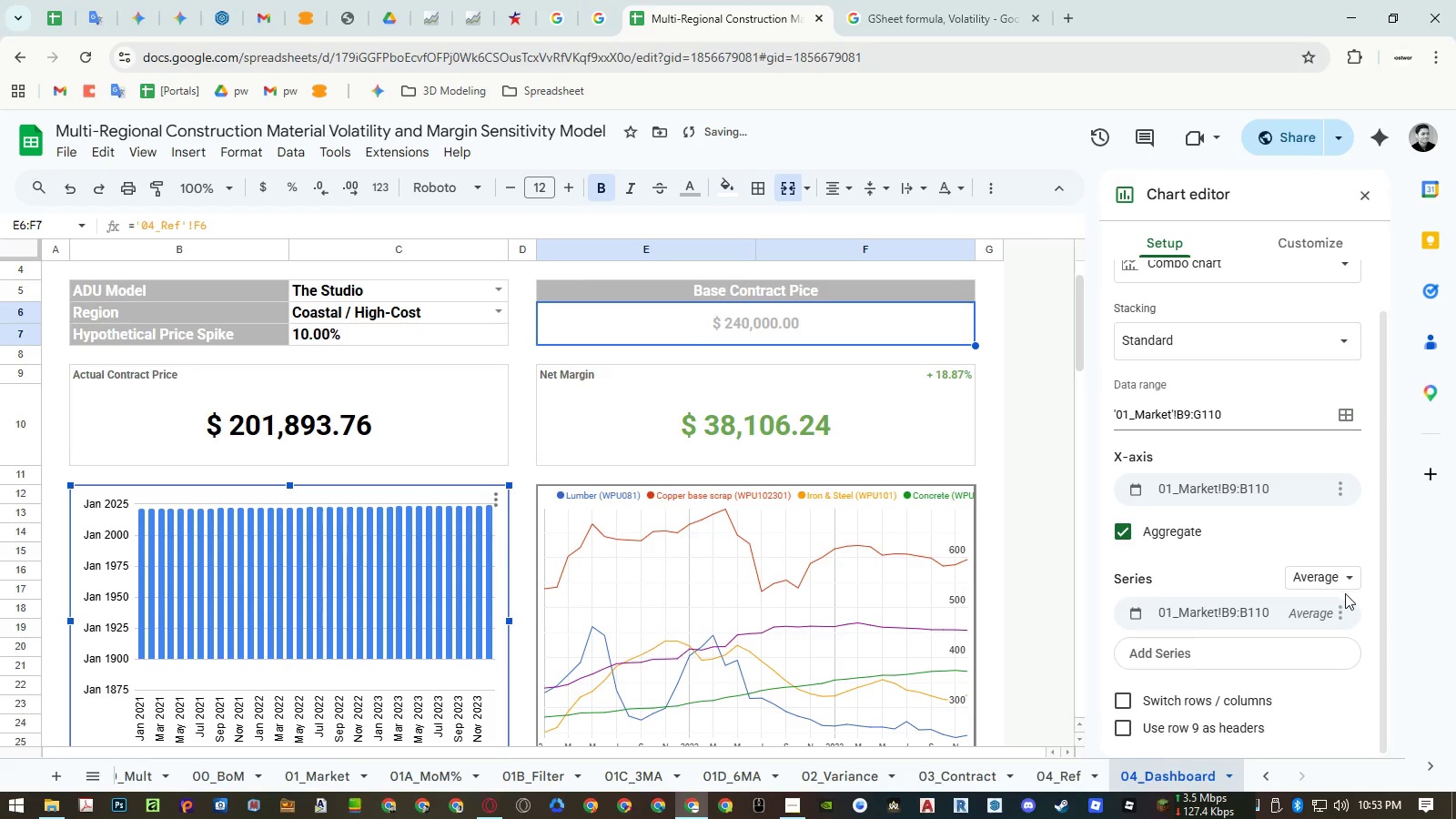 
double_click([1341, 571])
 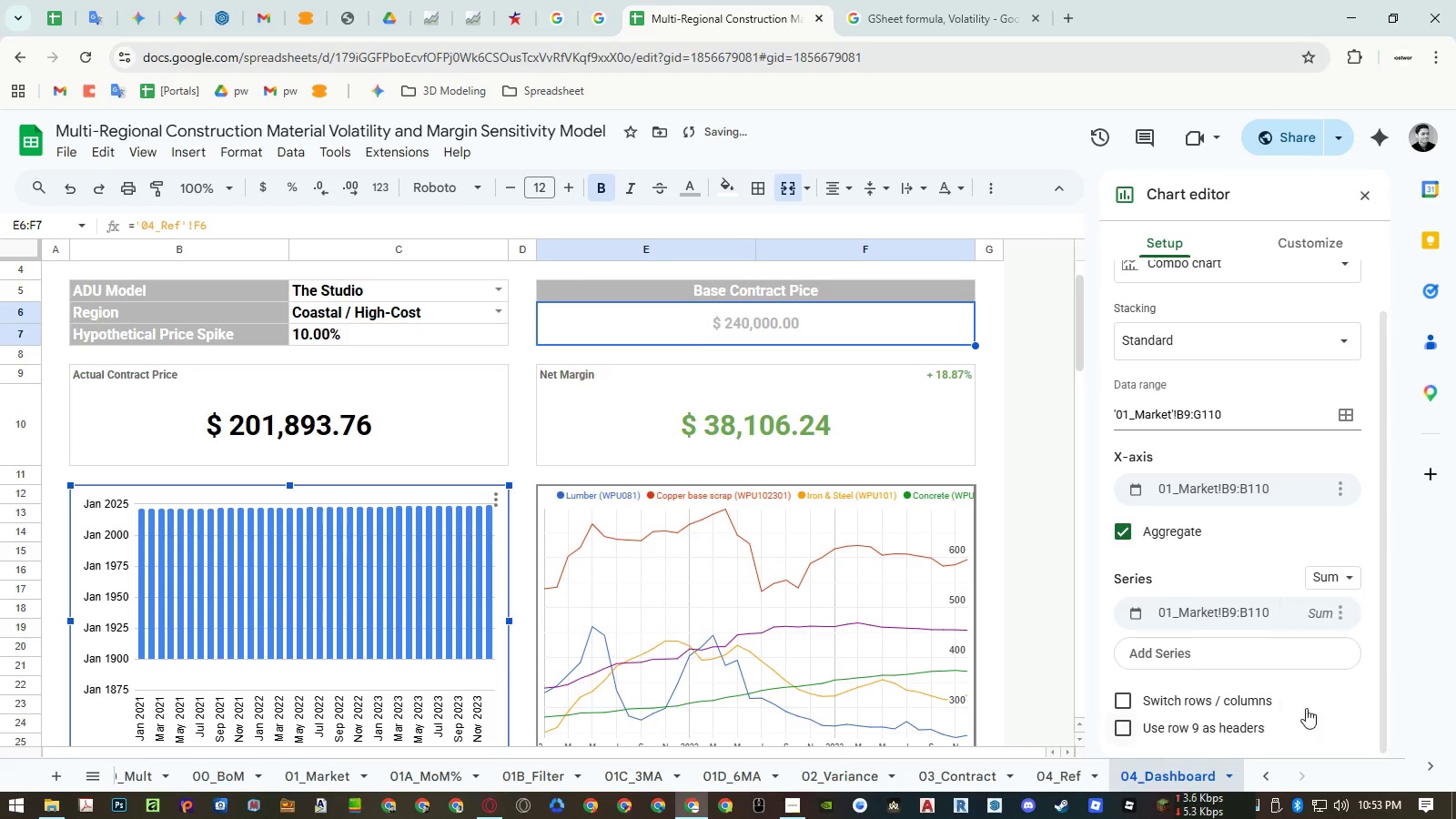 
double_click([1245, 616])
 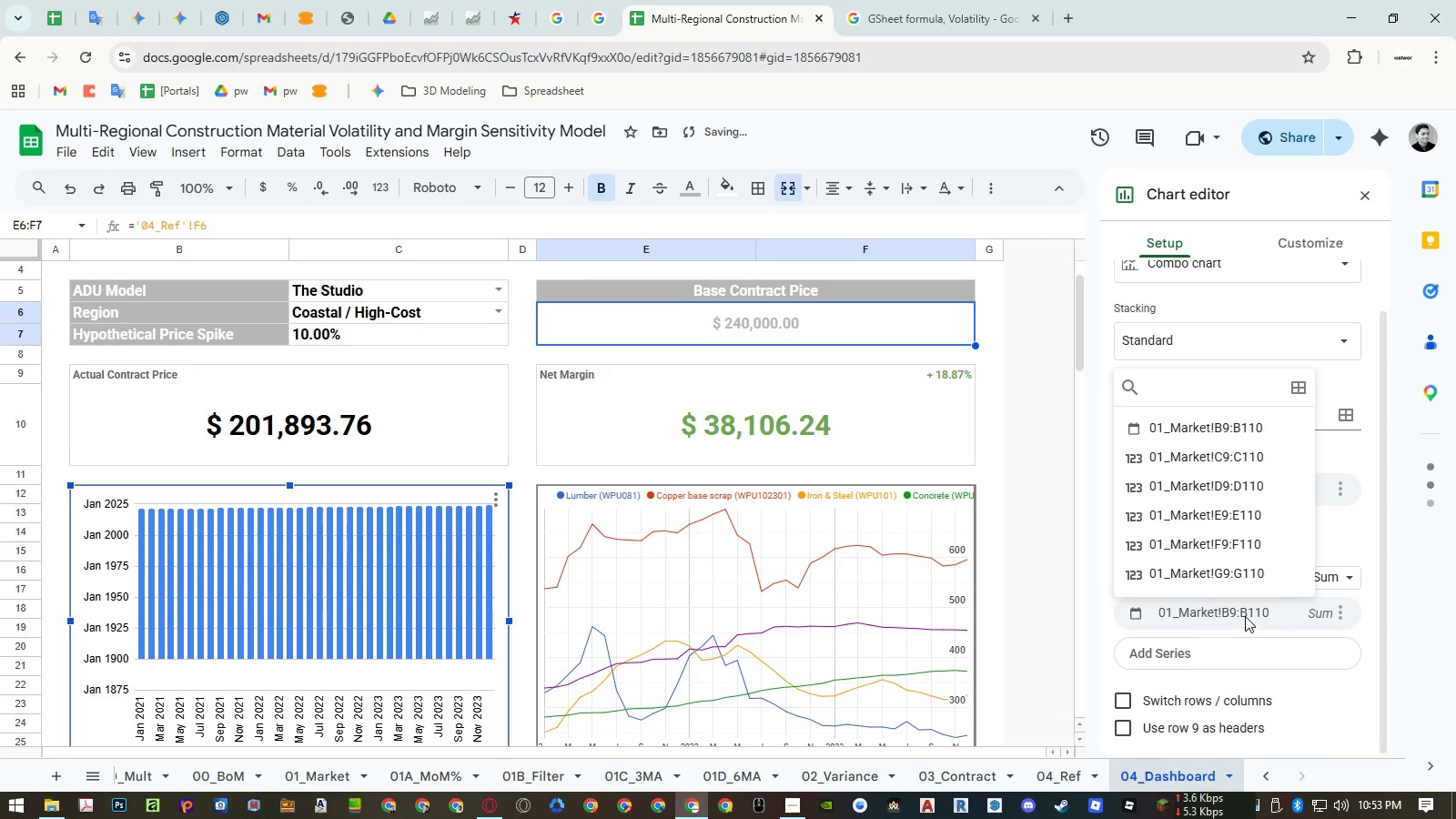 
left_click([1245, 616])
 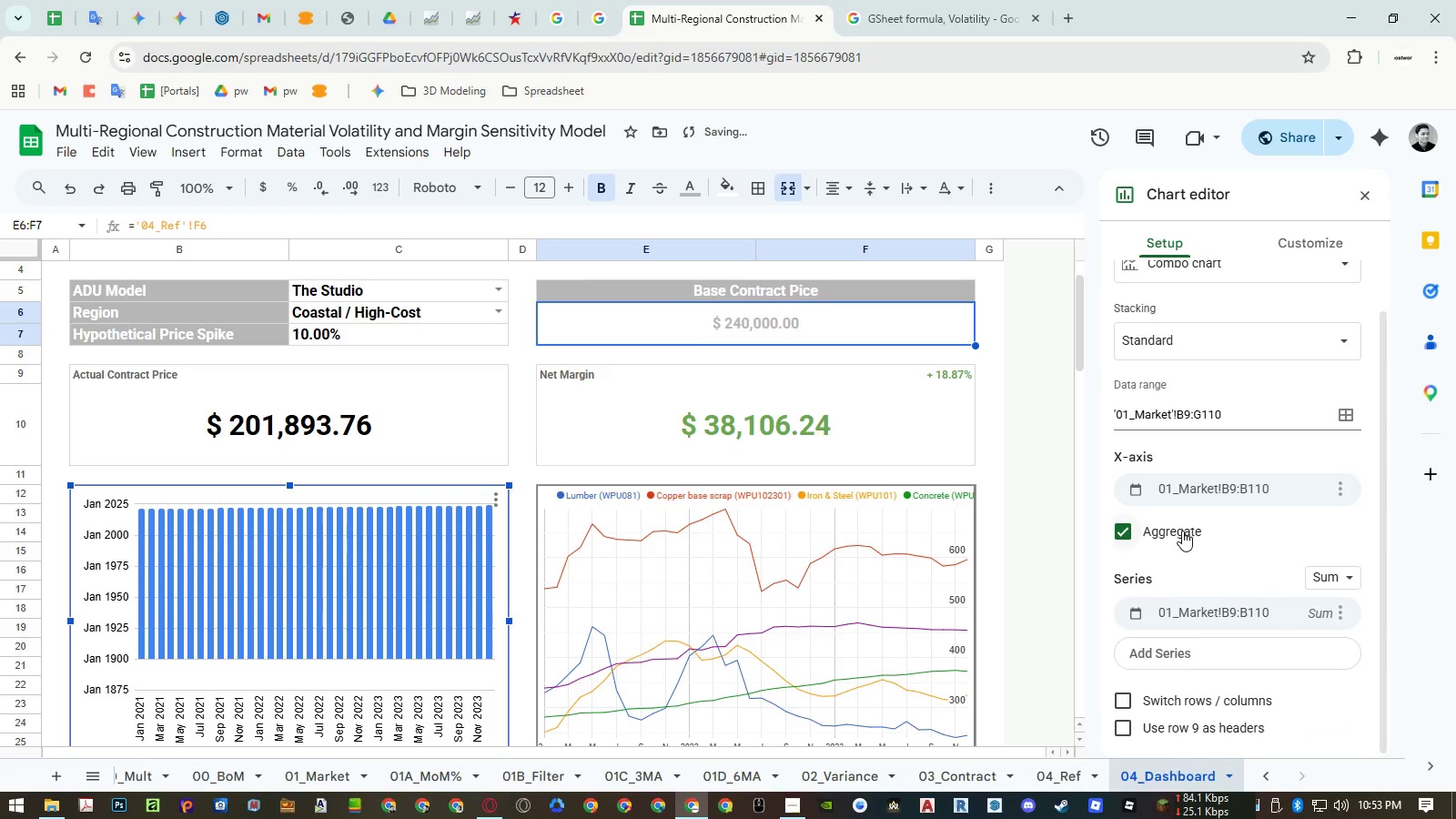 
left_click([1201, 603])
 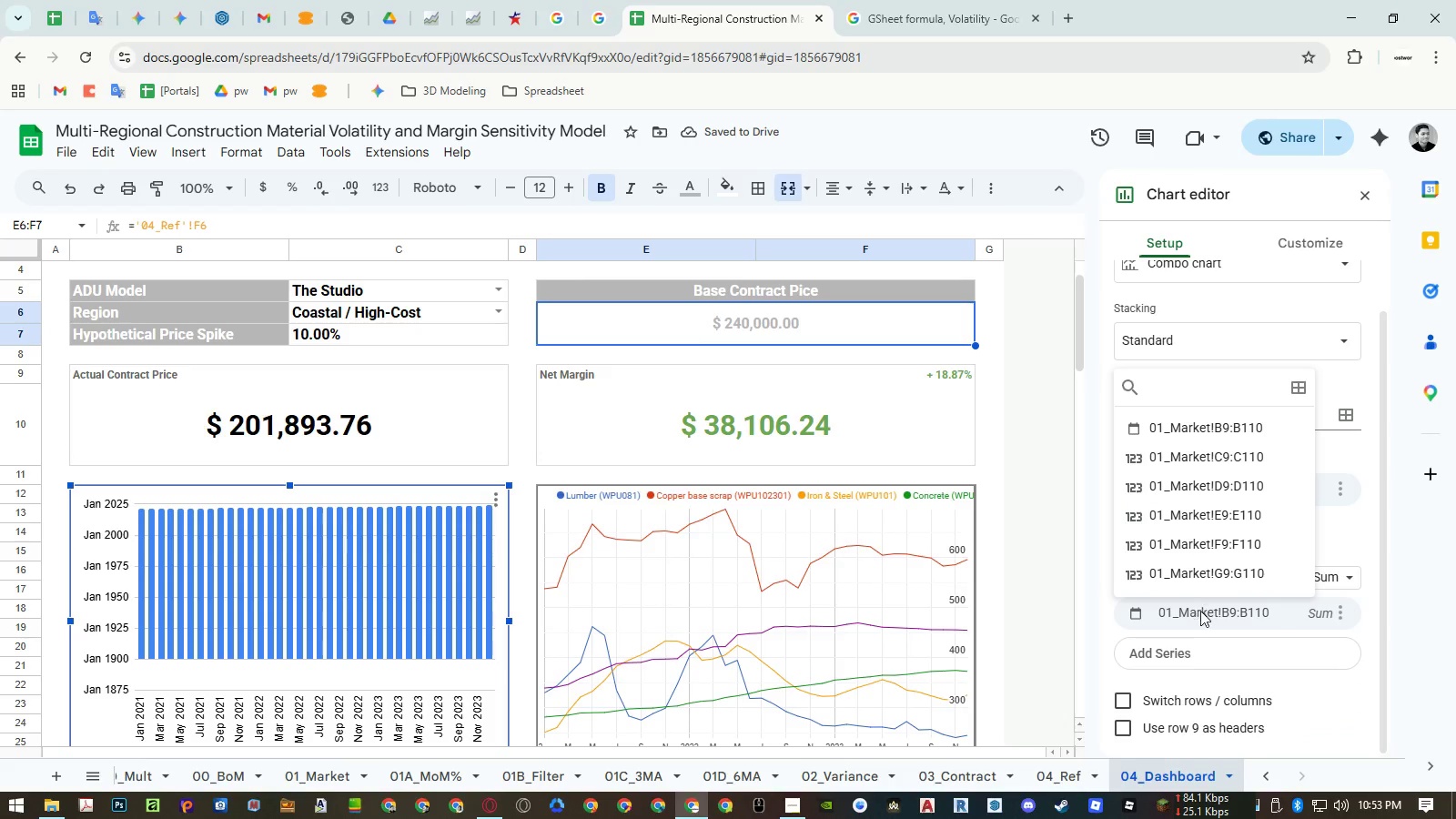 
left_click([1198, 616])
 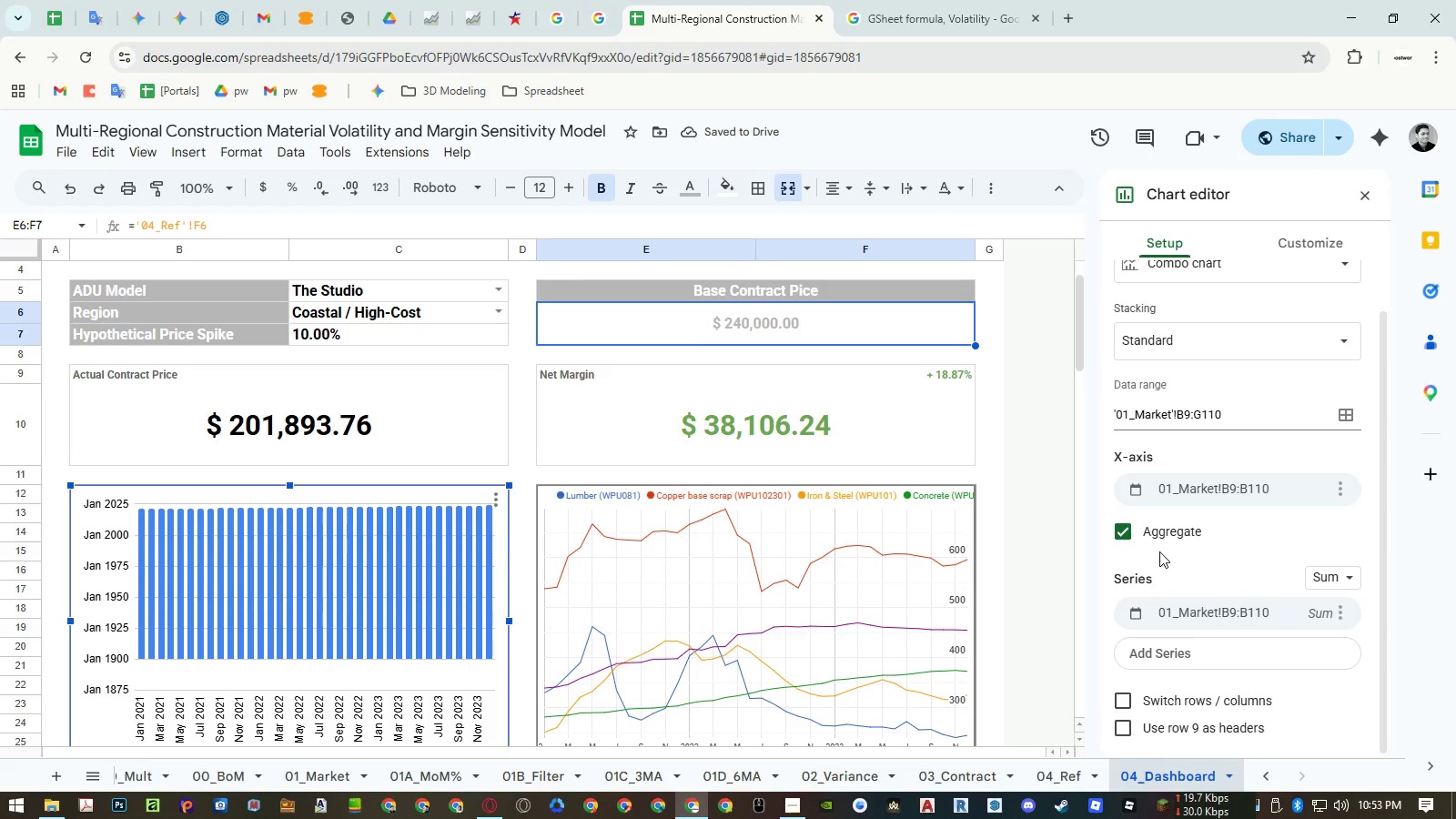 
left_click([1158, 538])
 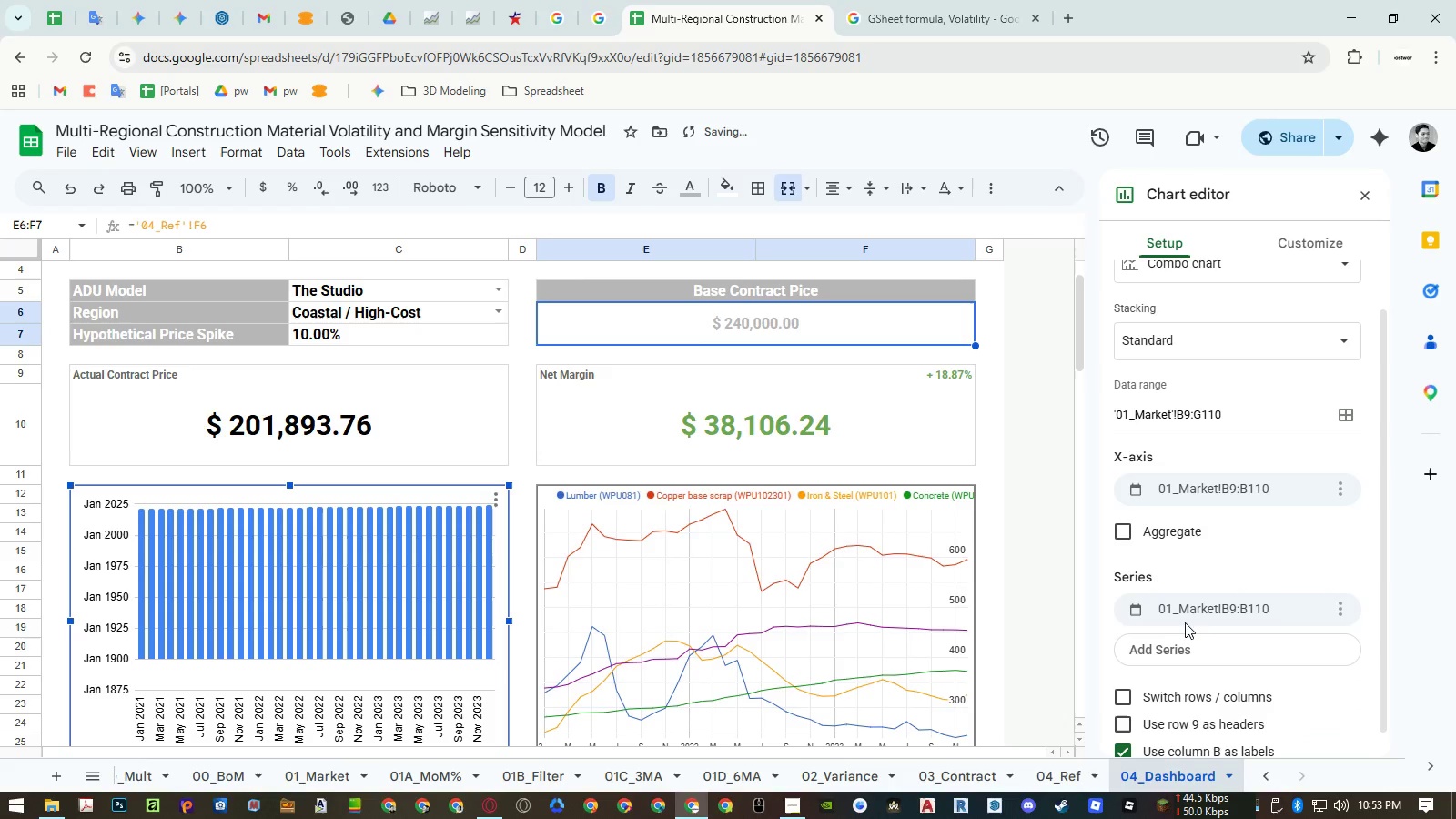 
left_click([1188, 611])
 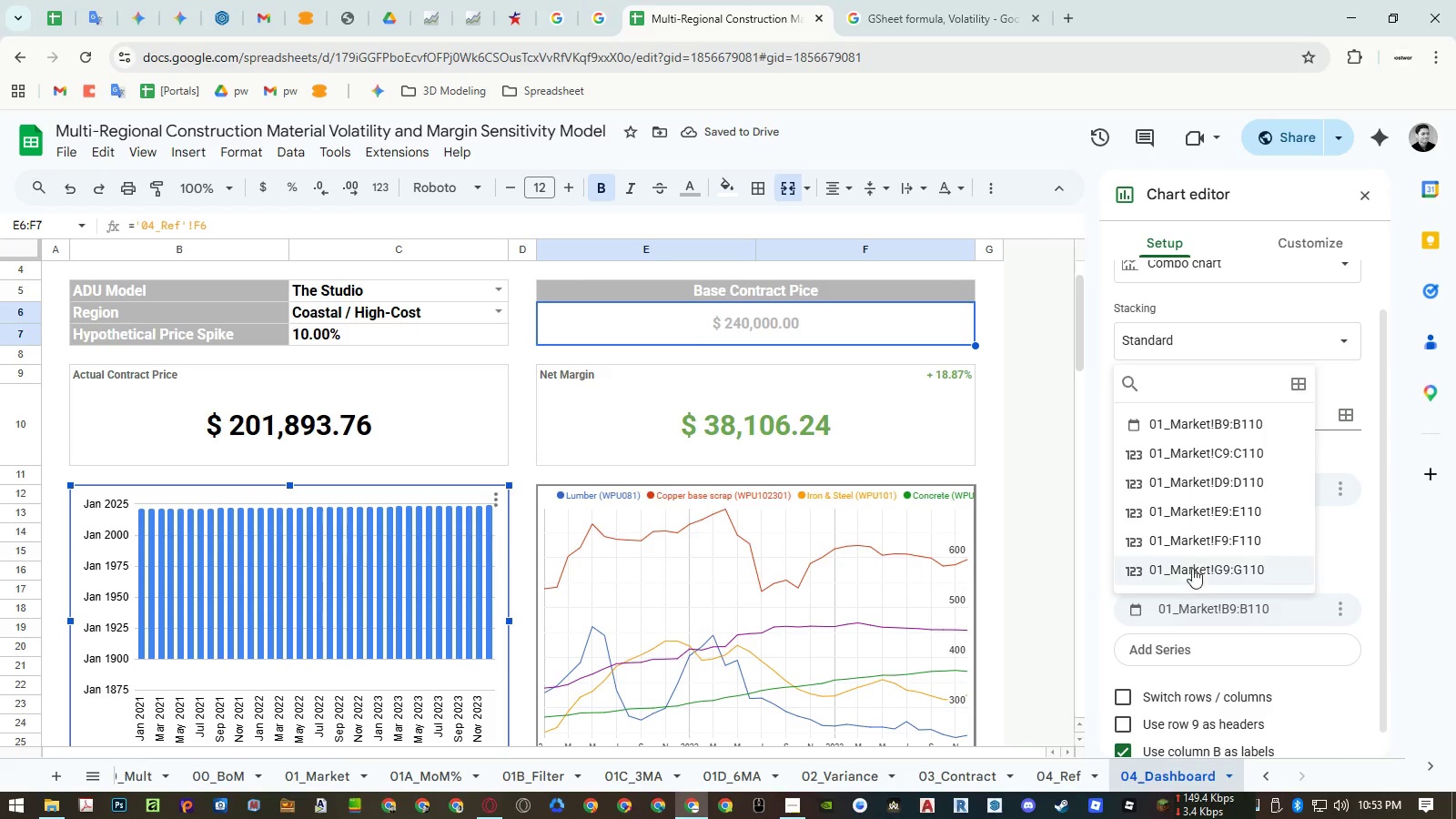 
left_click([1203, 455])
 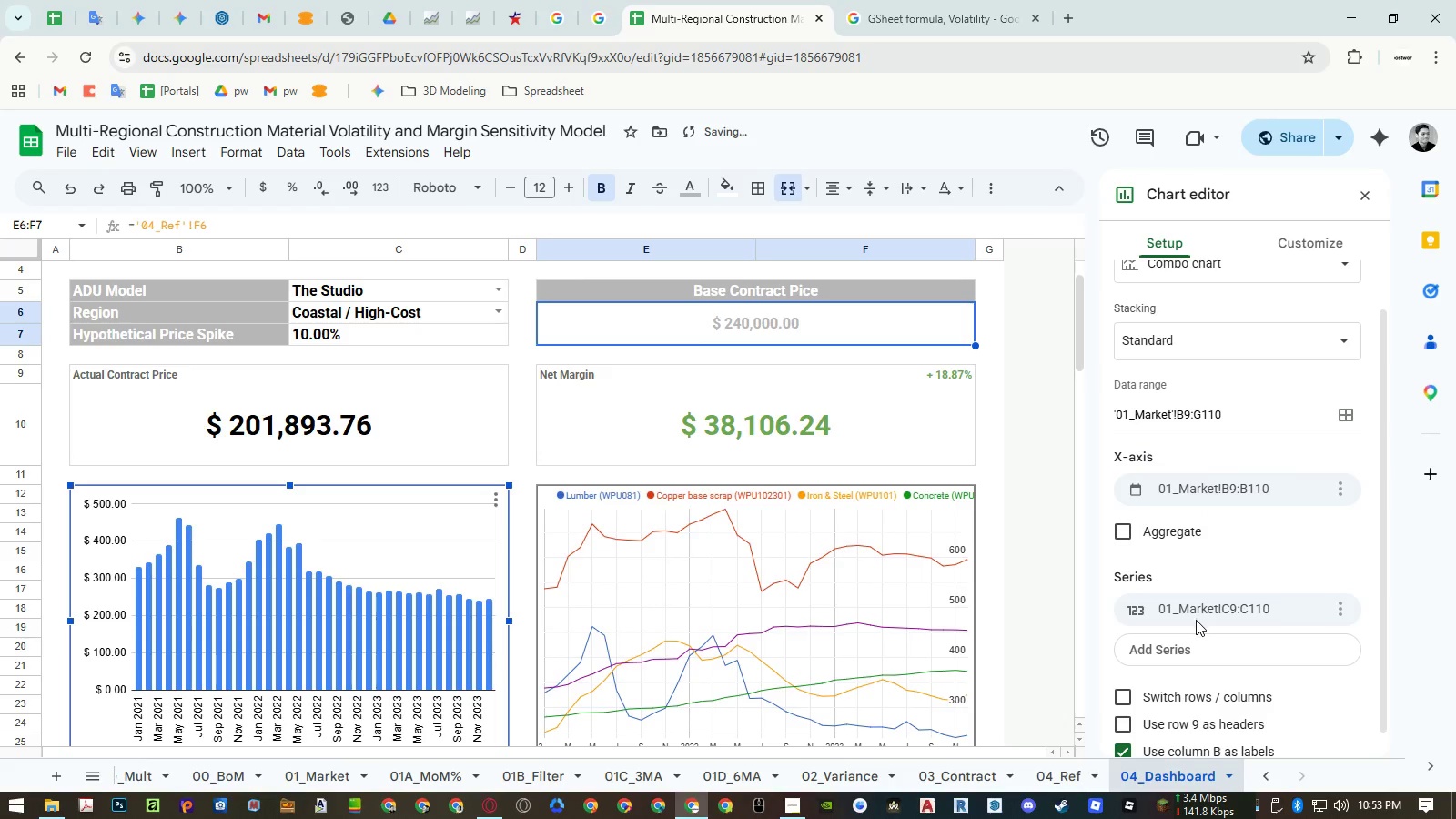 
left_click([1189, 648])
 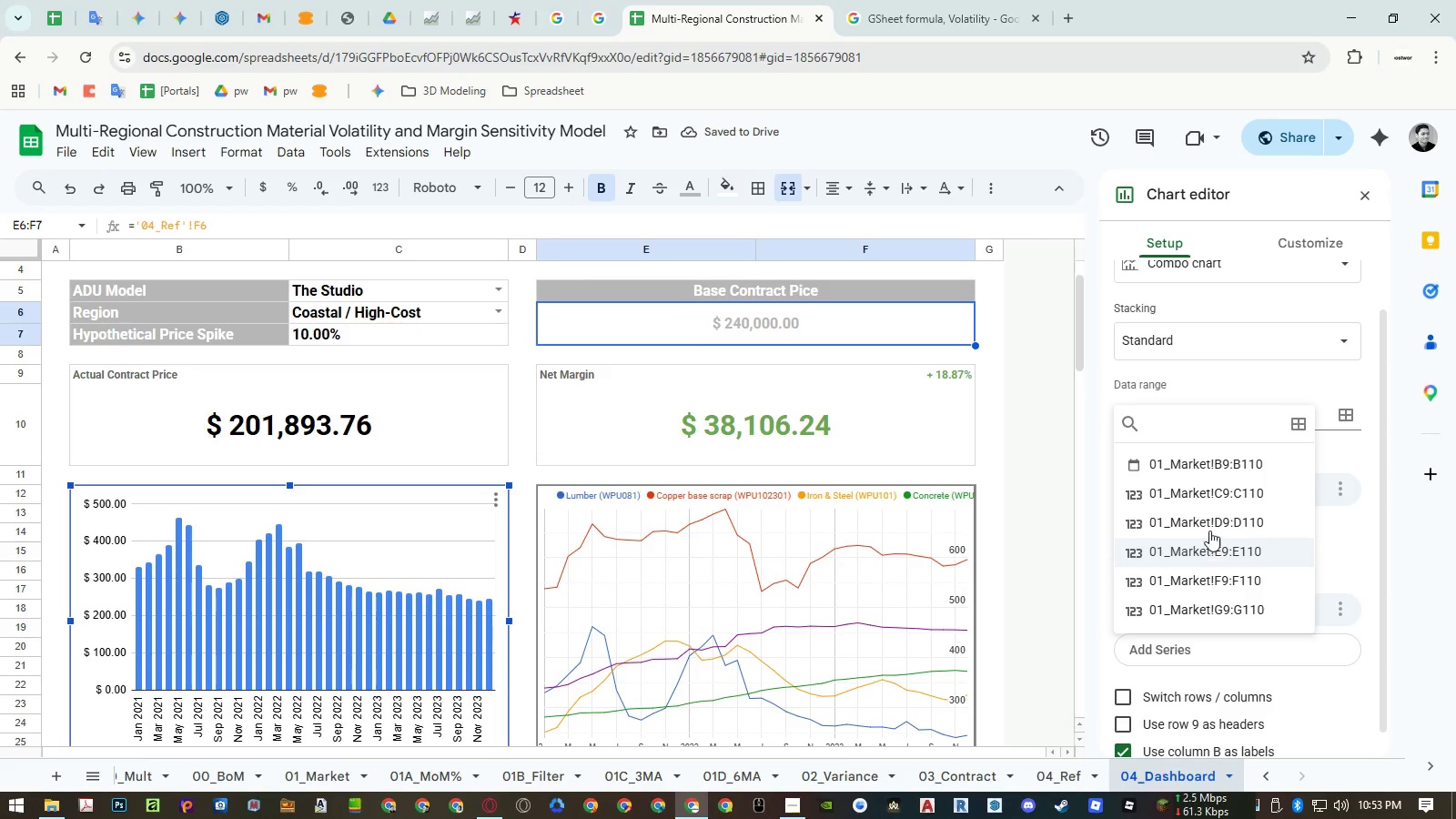 
left_click([1212, 491])
 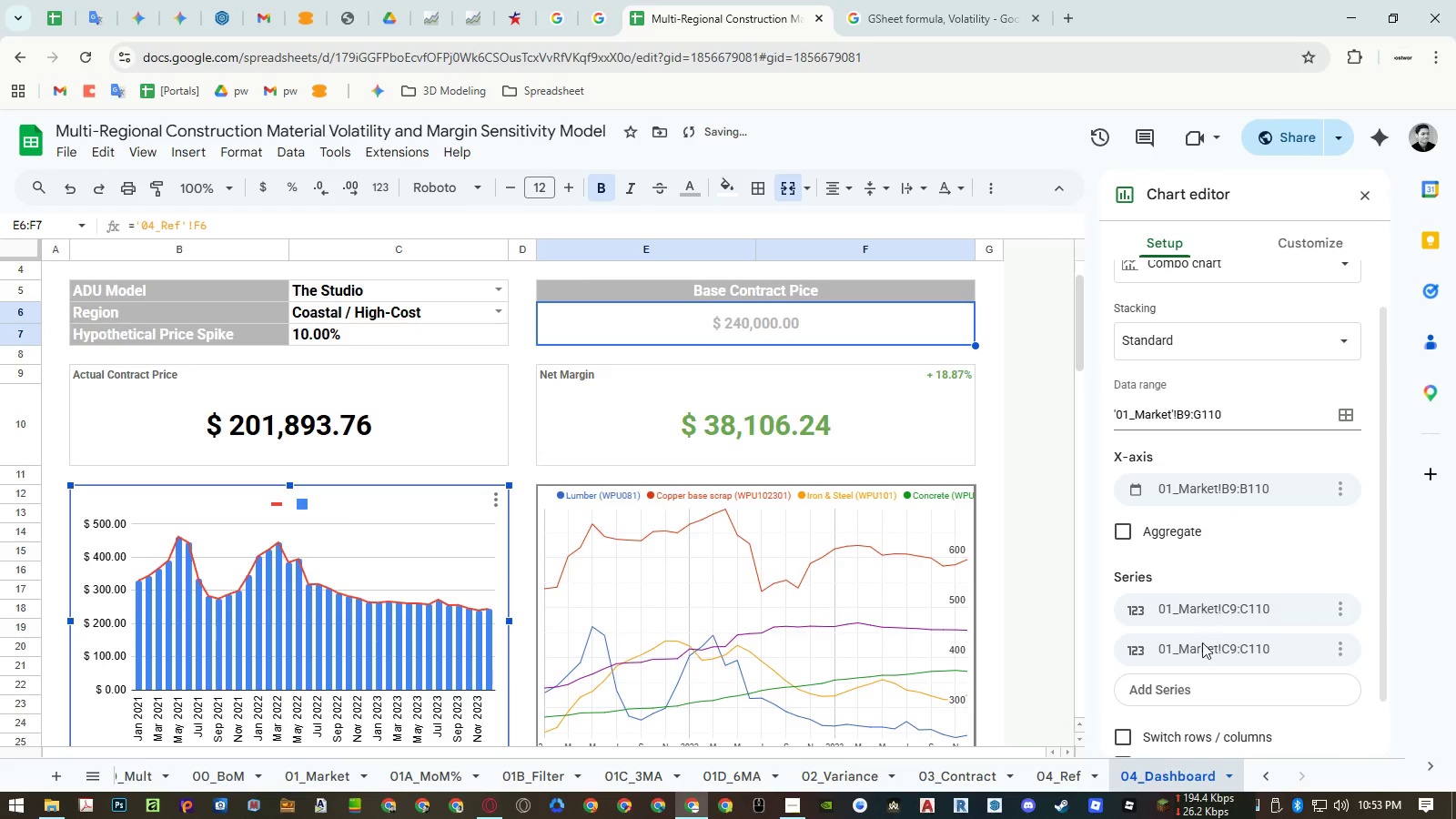 
left_click([1196, 685])
 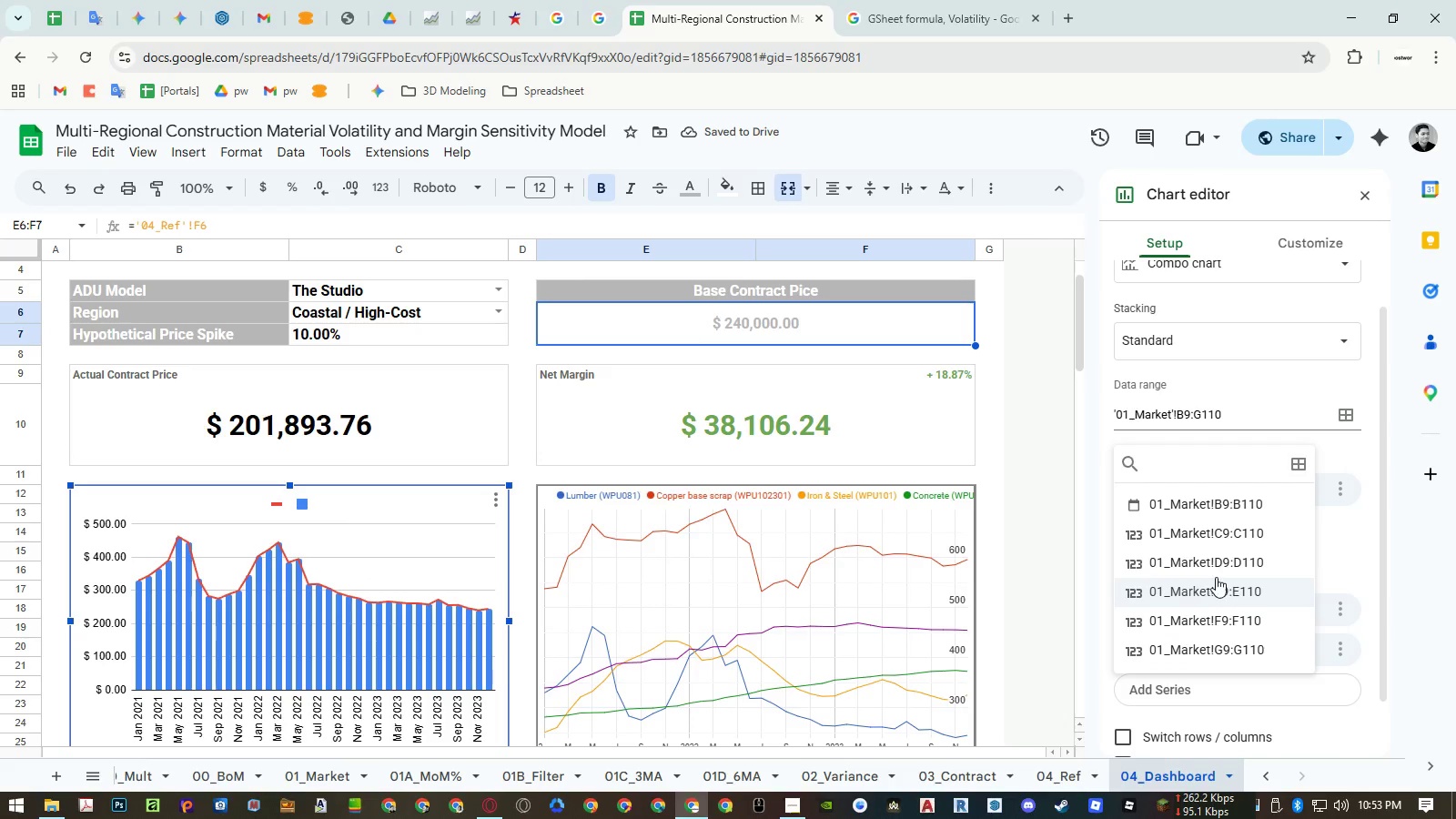 
left_click([1218, 565])
 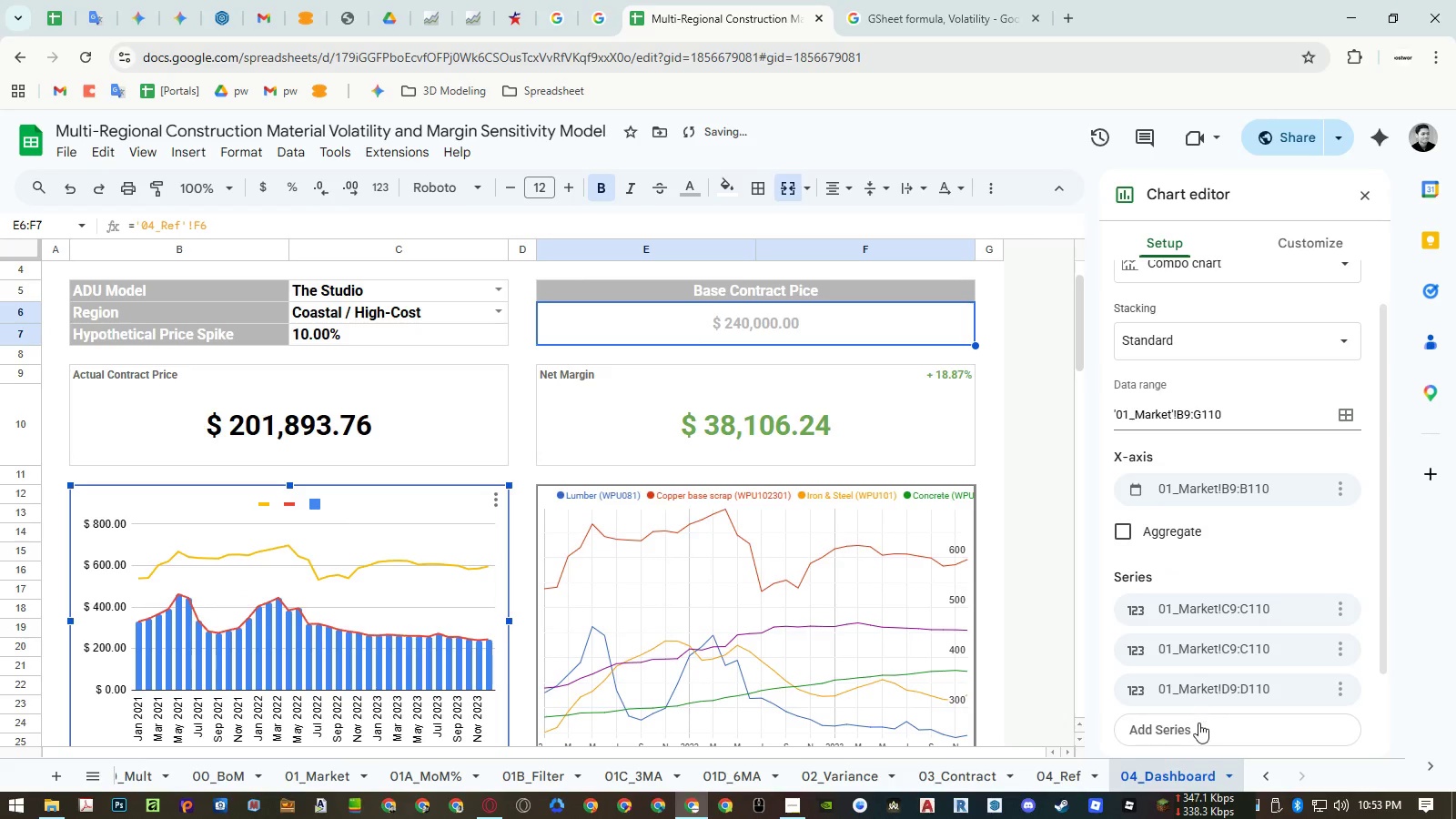 
left_click([1198, 726])
 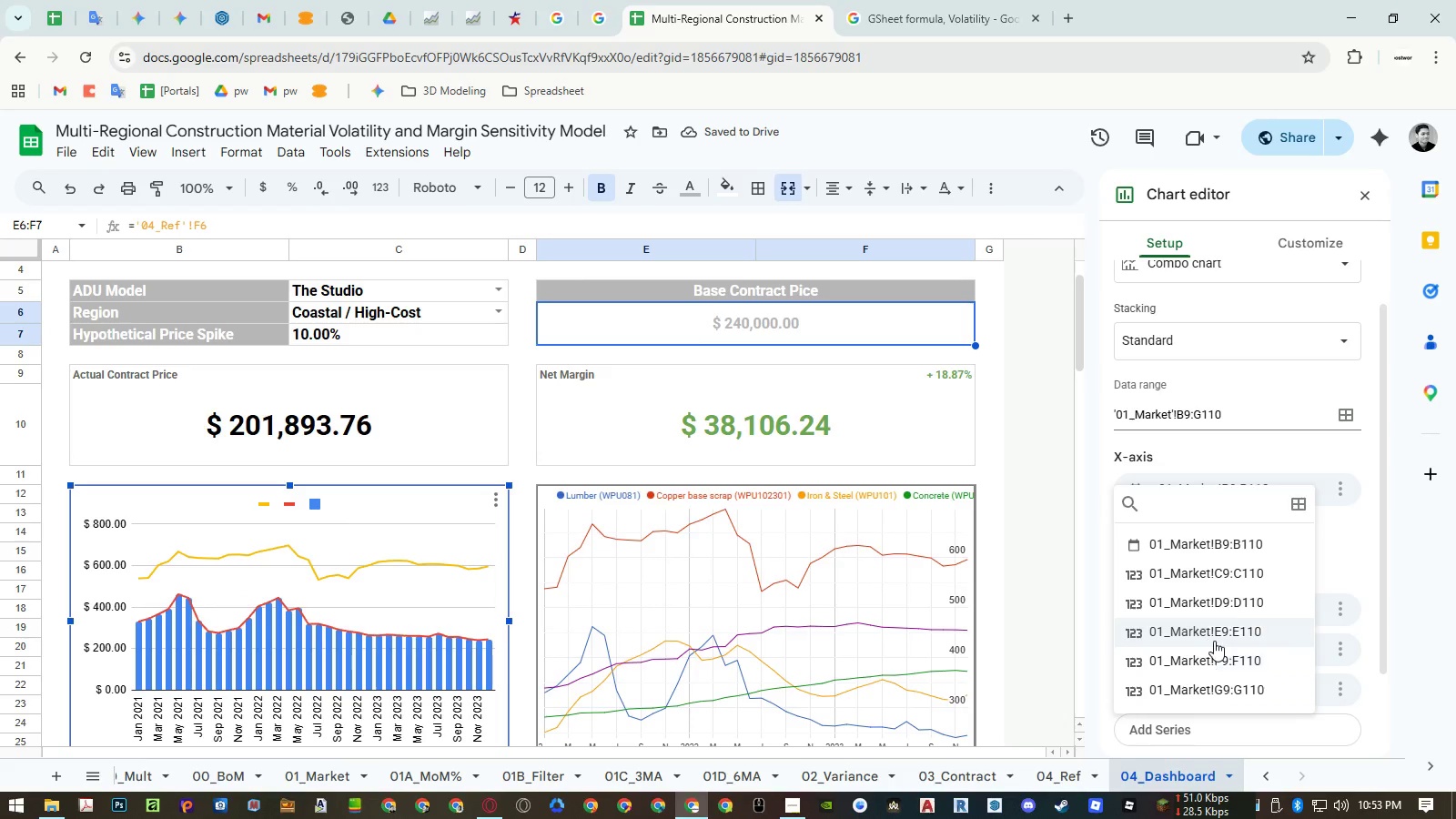 
left_click([1214, 636])
 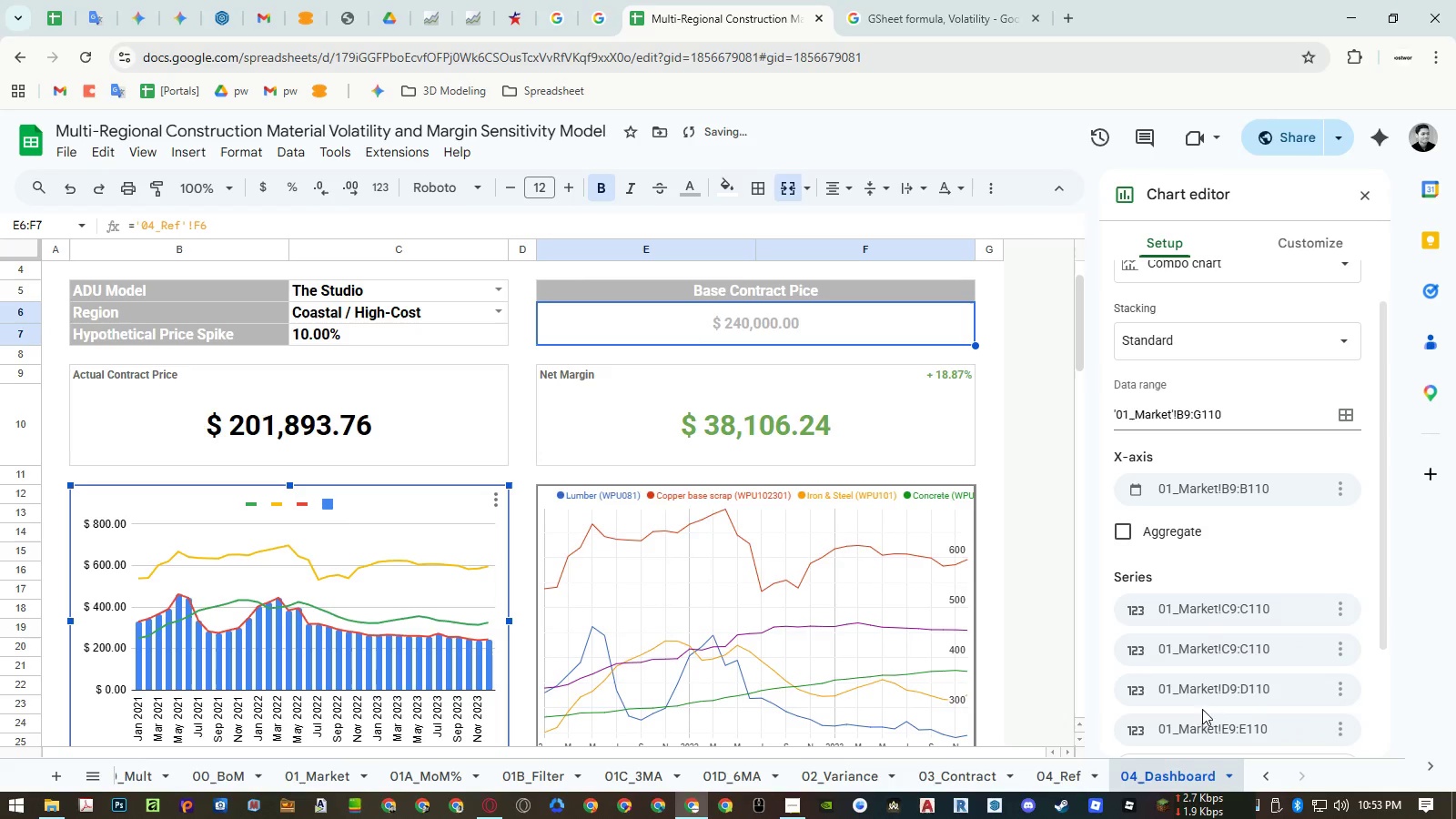 
left_click([1197, 727])
 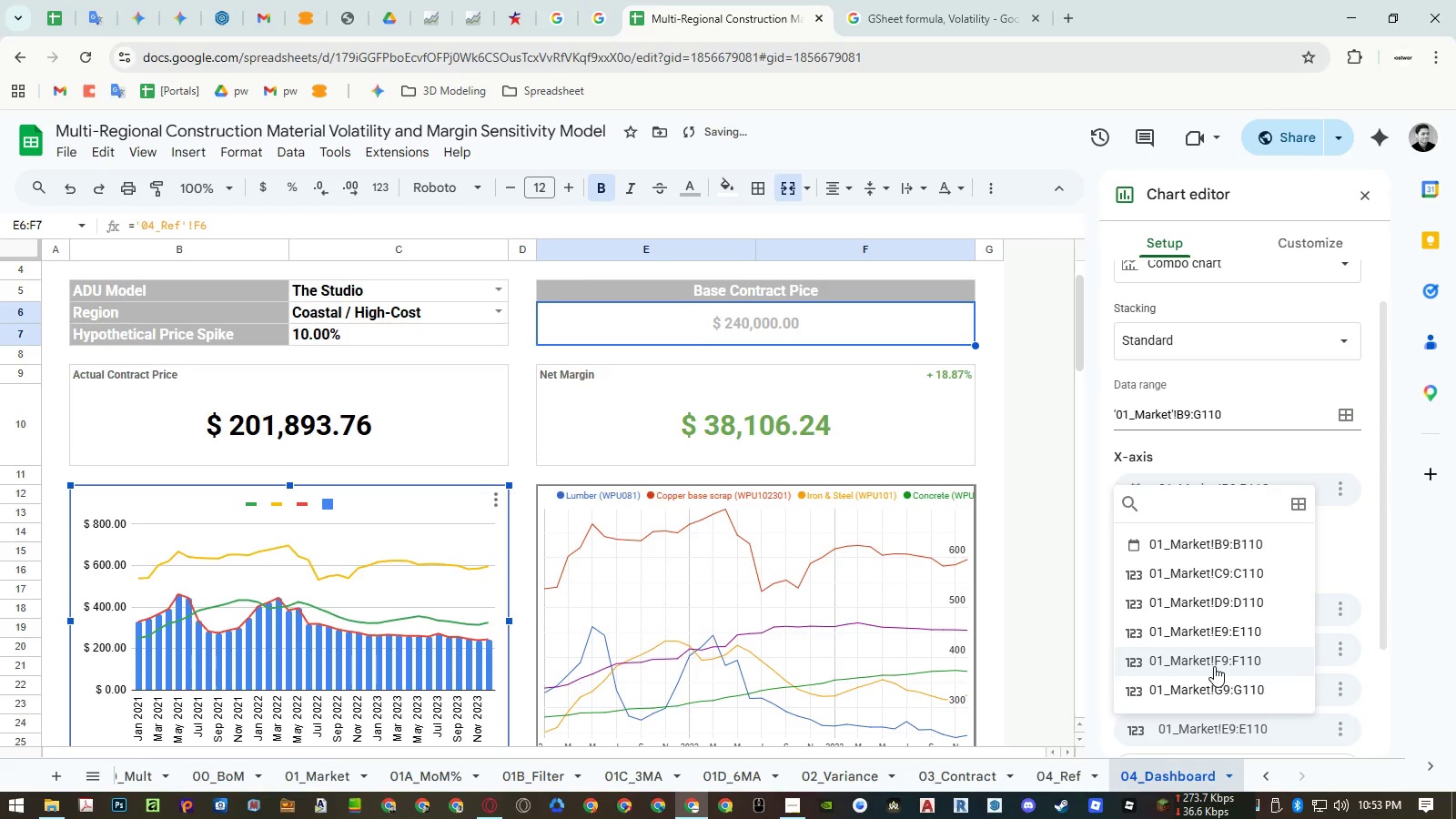 
left_click([1214, 666])
 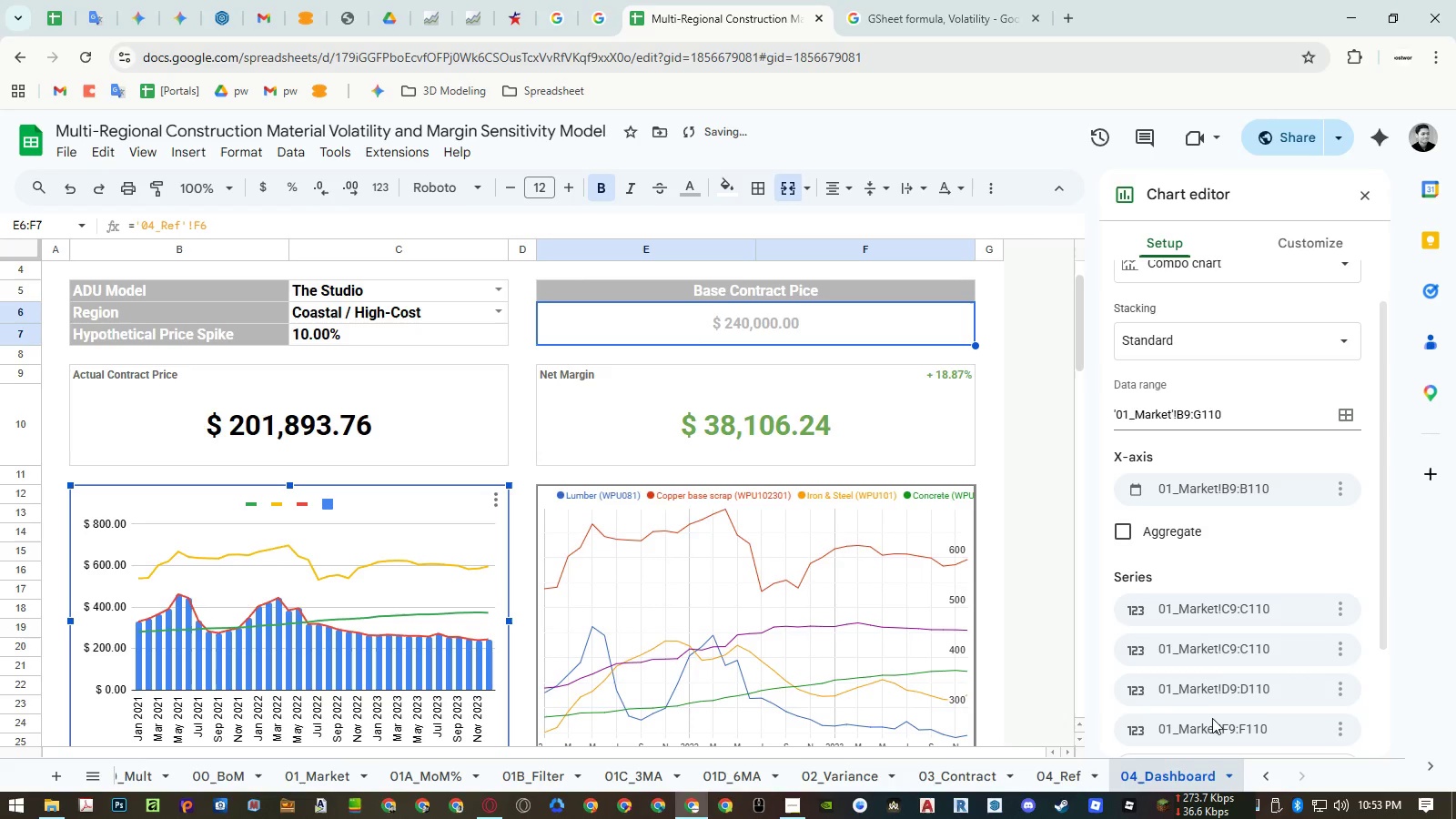 
left_click([1212, 723])
 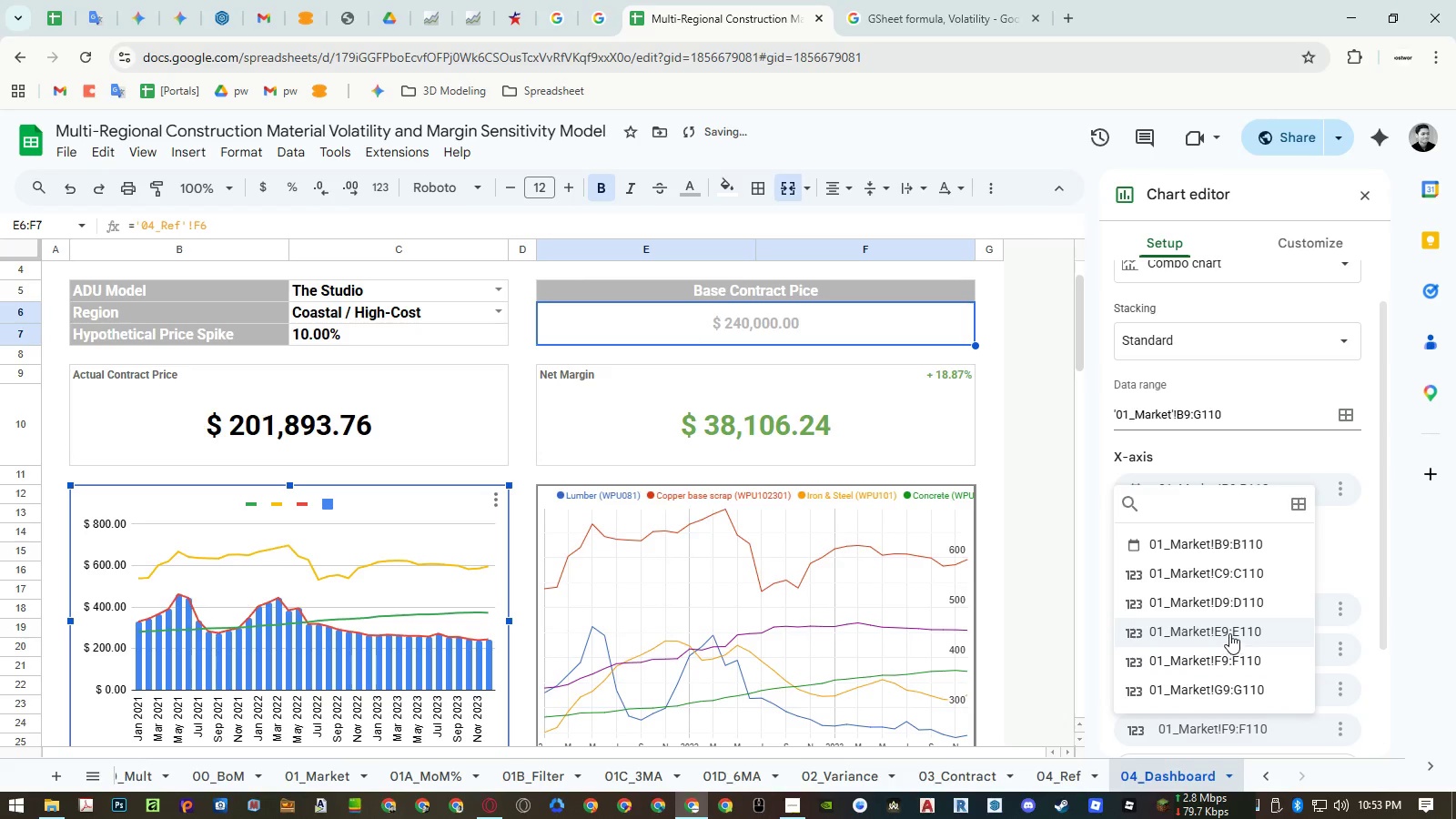 
left_click([1230, 631])
 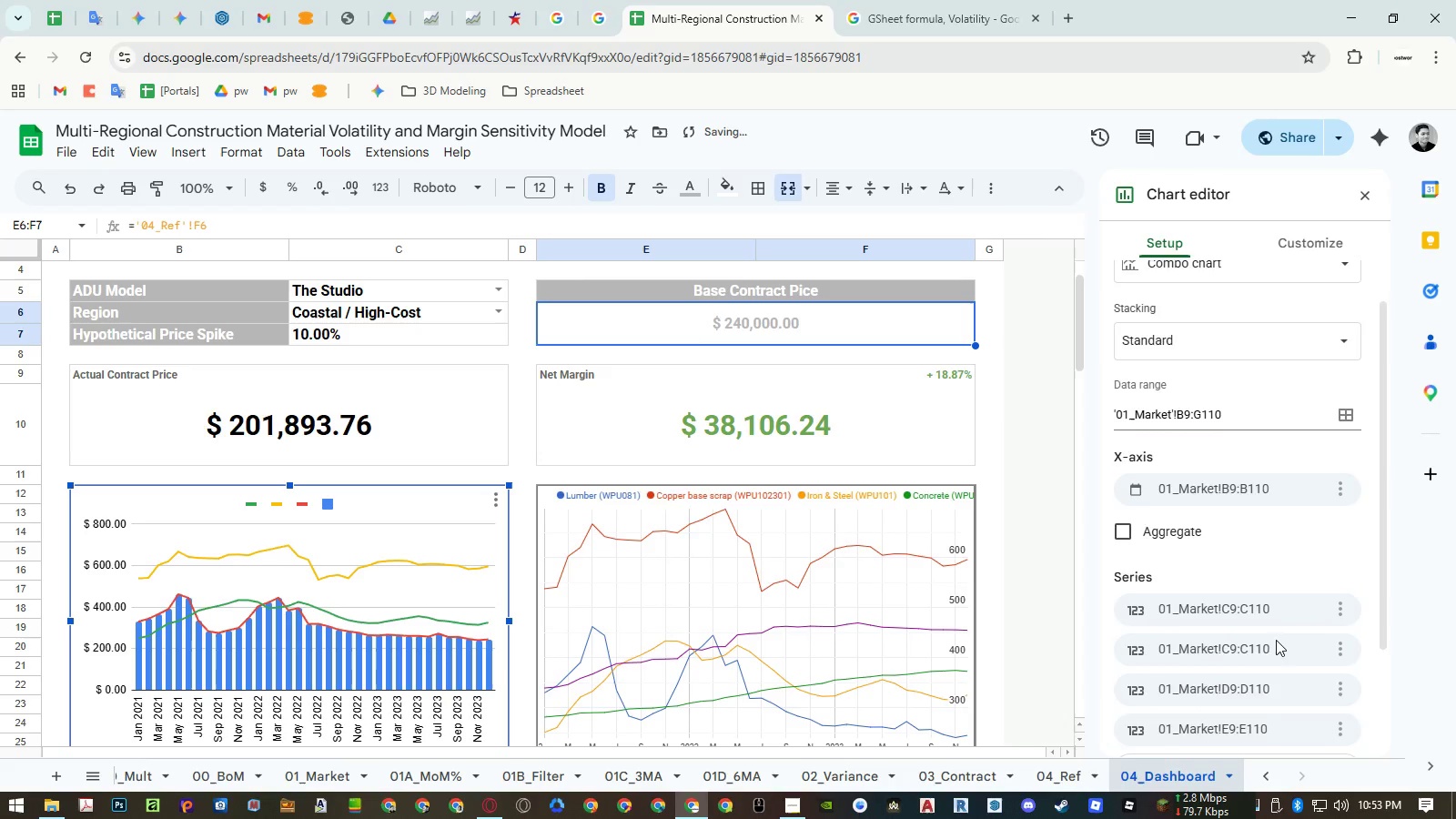 
scroll: coordinate [1276, 640], scroll_direction: down, amount: 3.0
 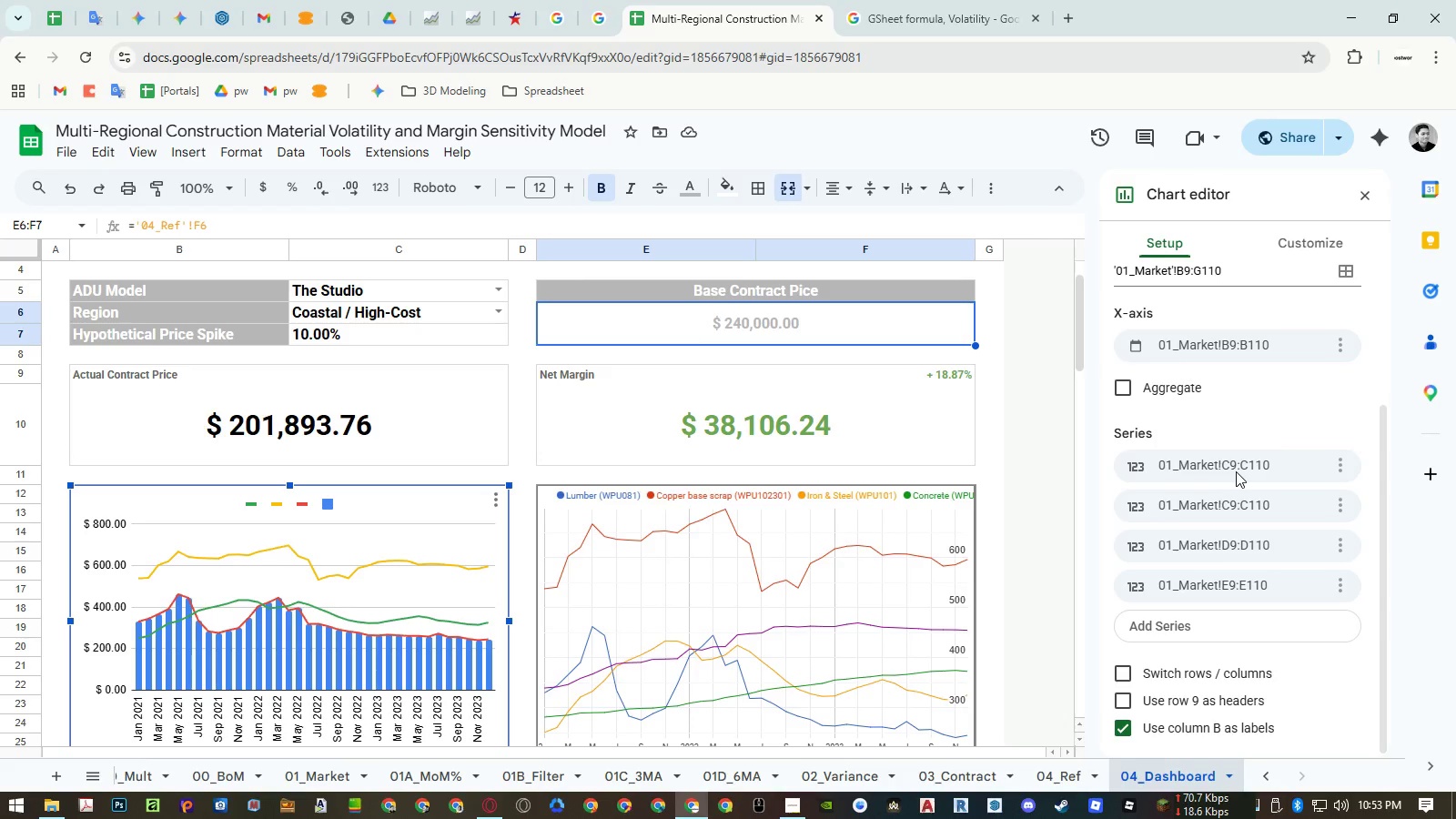 
wait(12.09)
 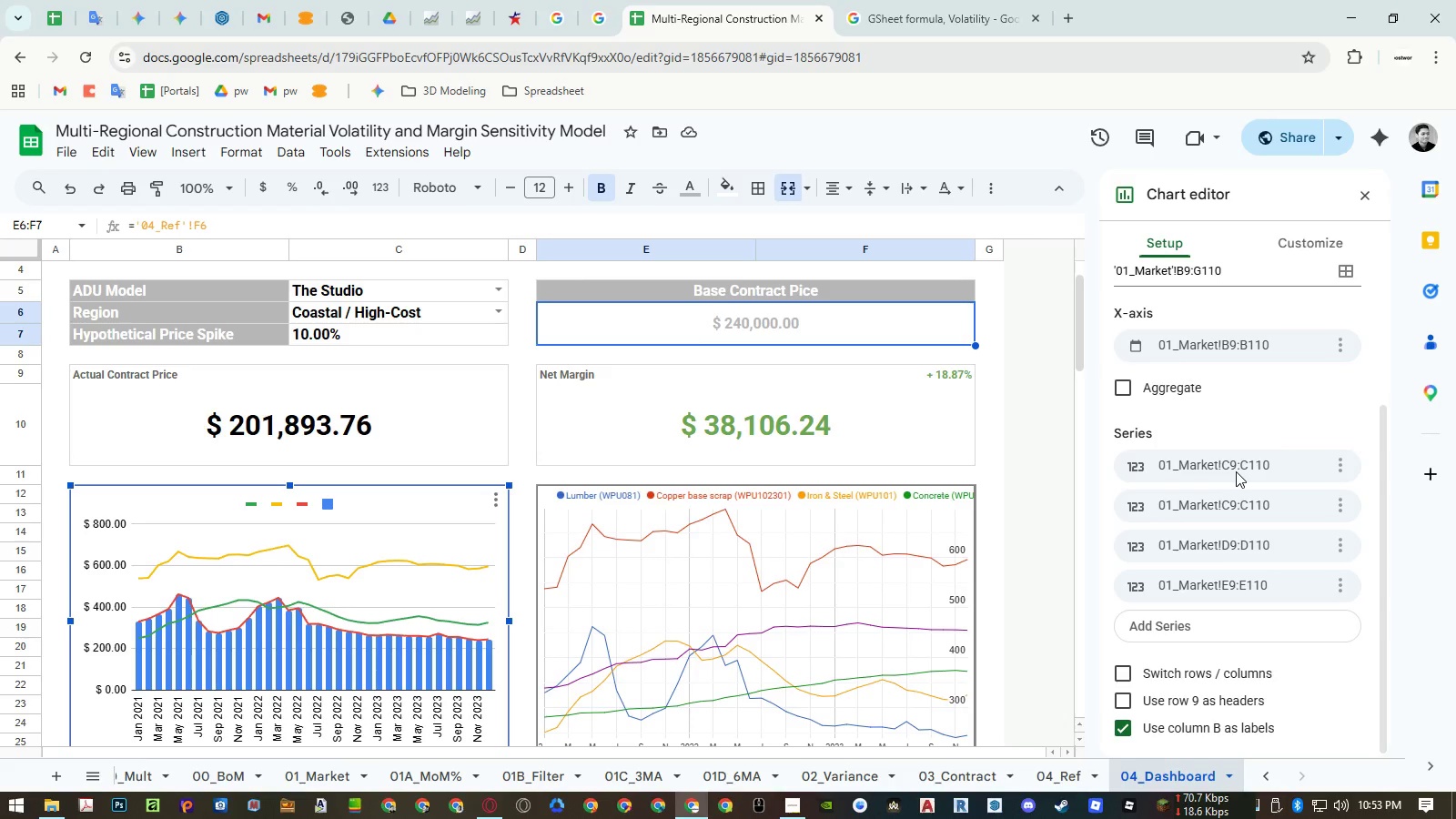 
left_click([792, 804])